 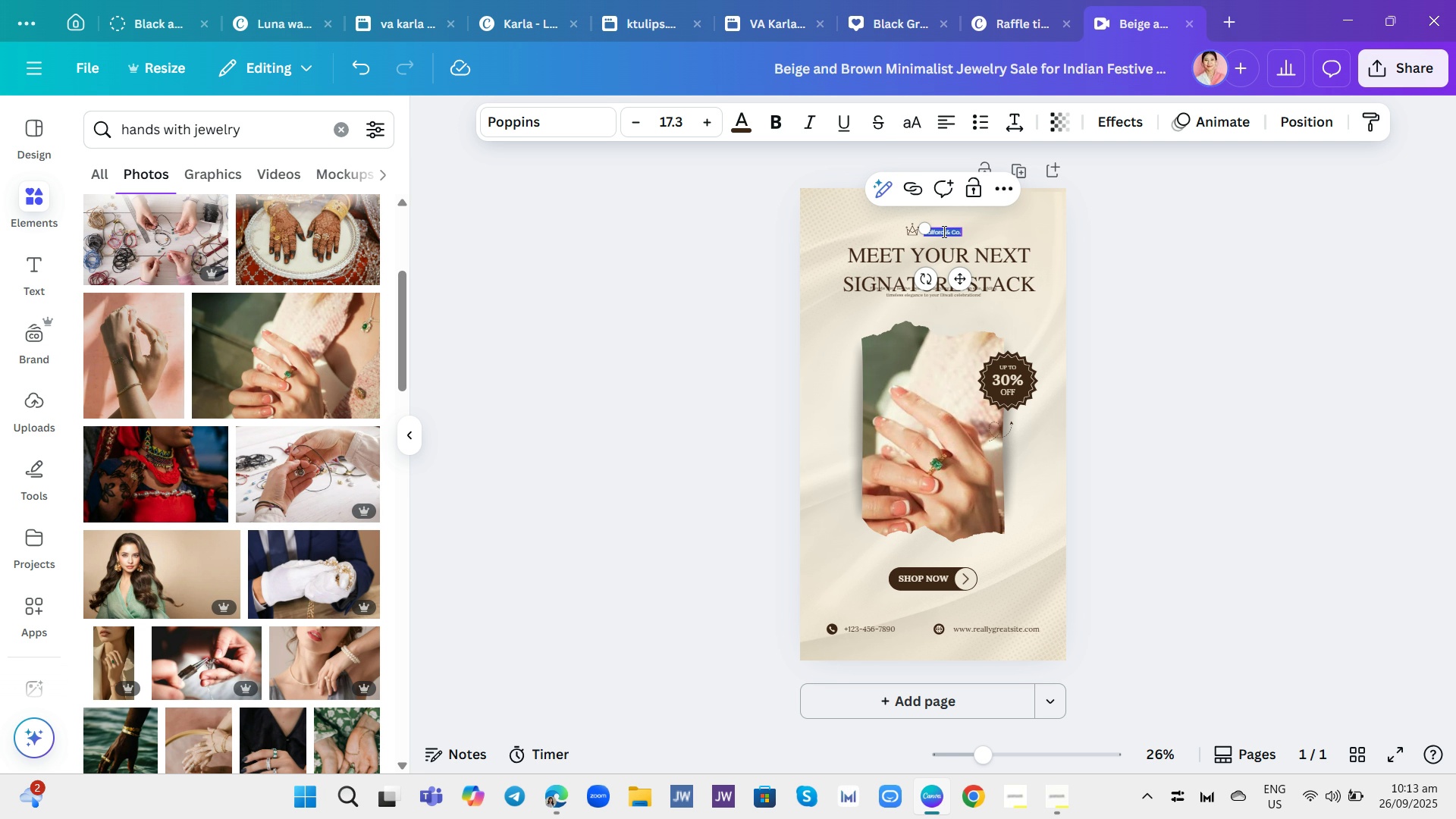 
left_click([31, 673])
 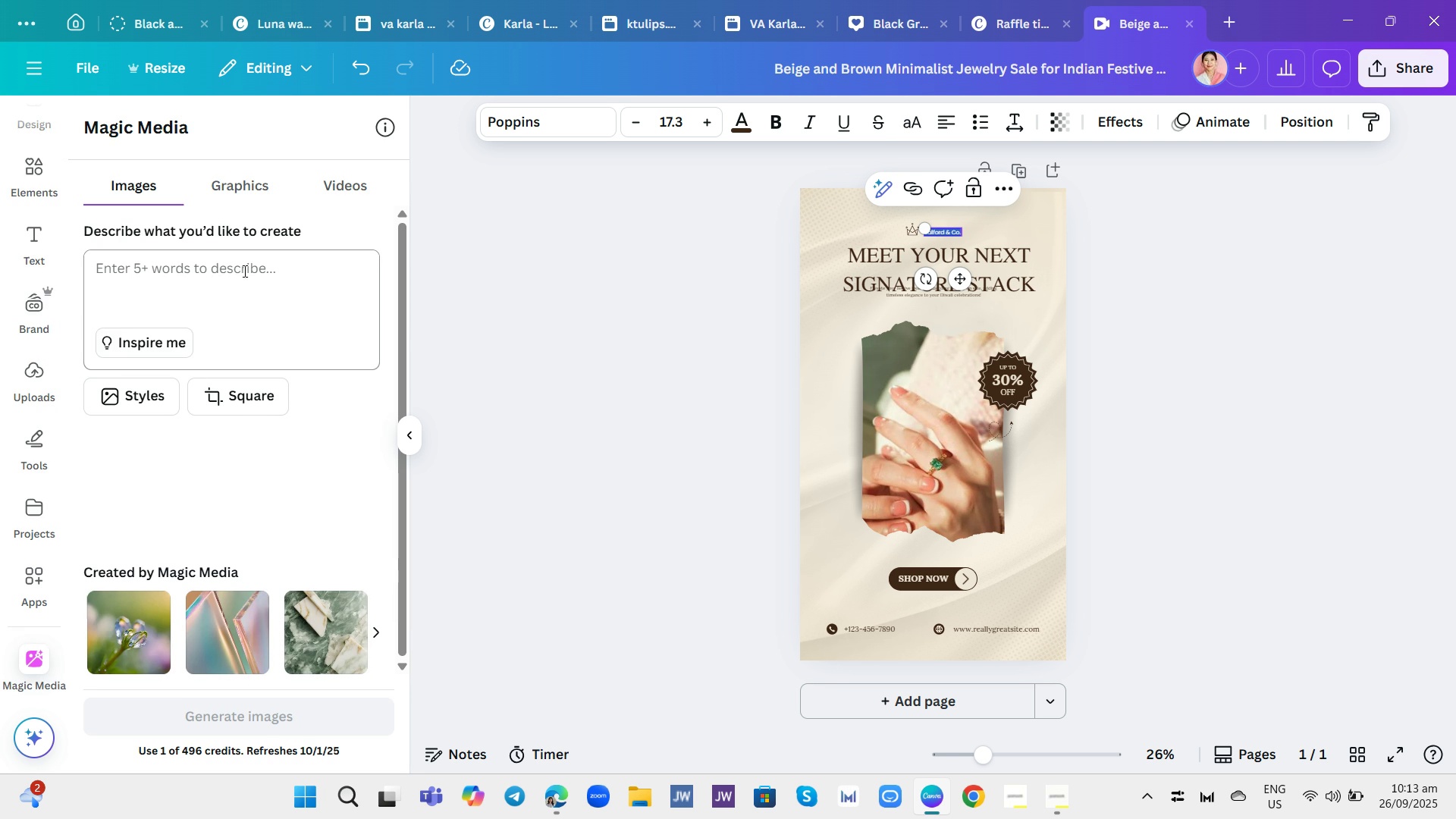 
left_click([242, 267])
 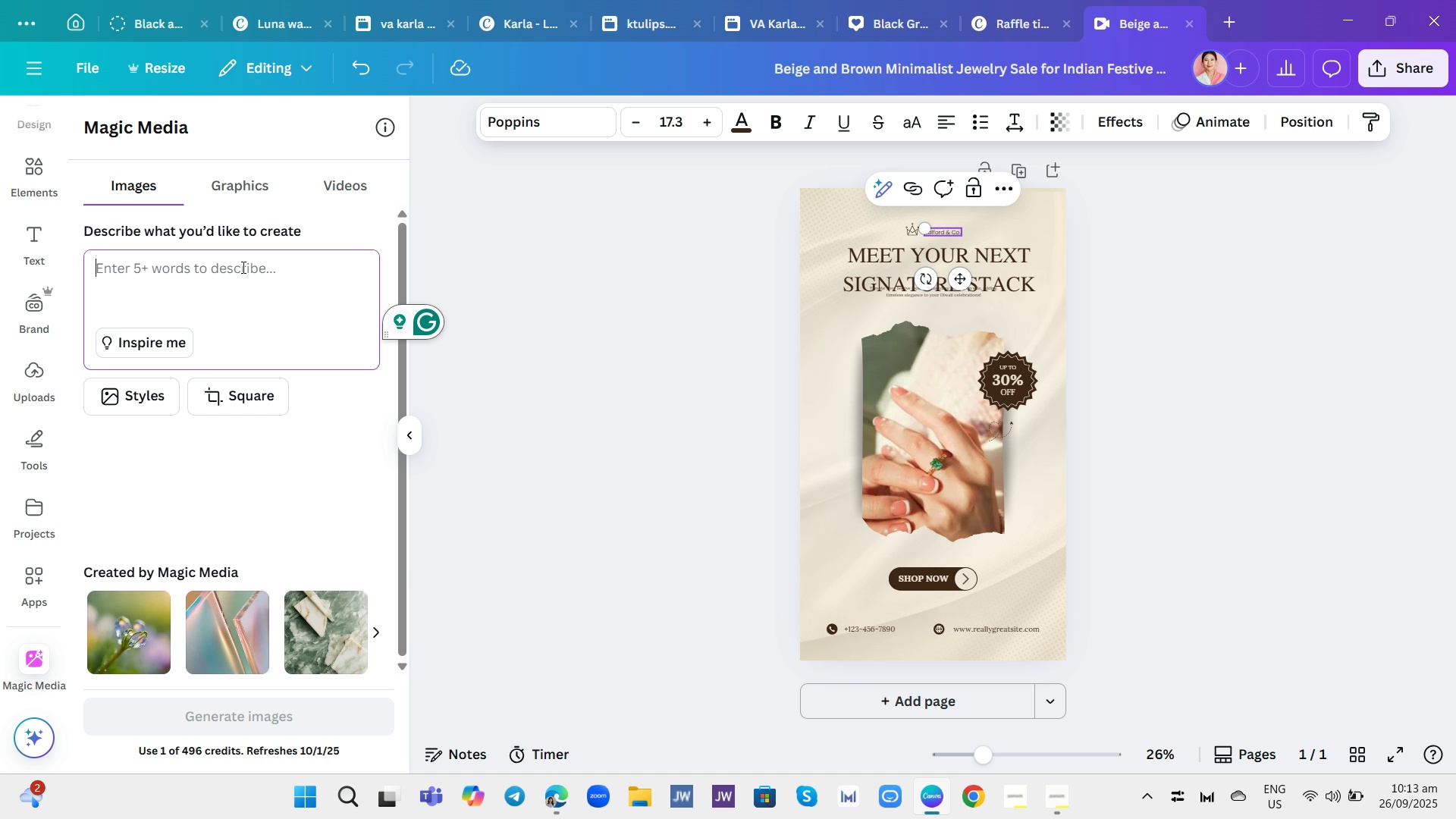 
wait(23.83)
 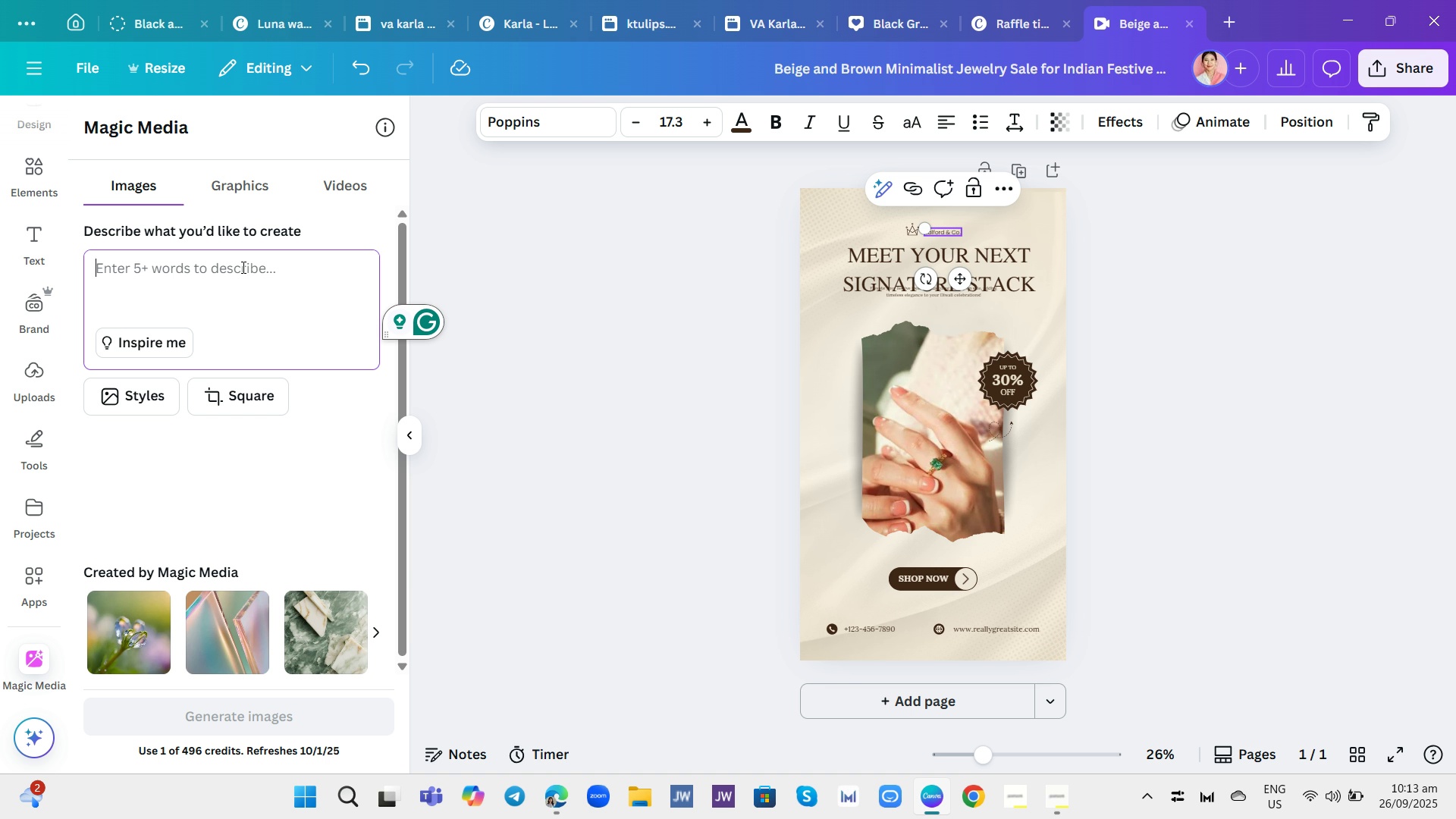 
type(creare)
key(Backspace)
key(Backspace)
type(te a )
 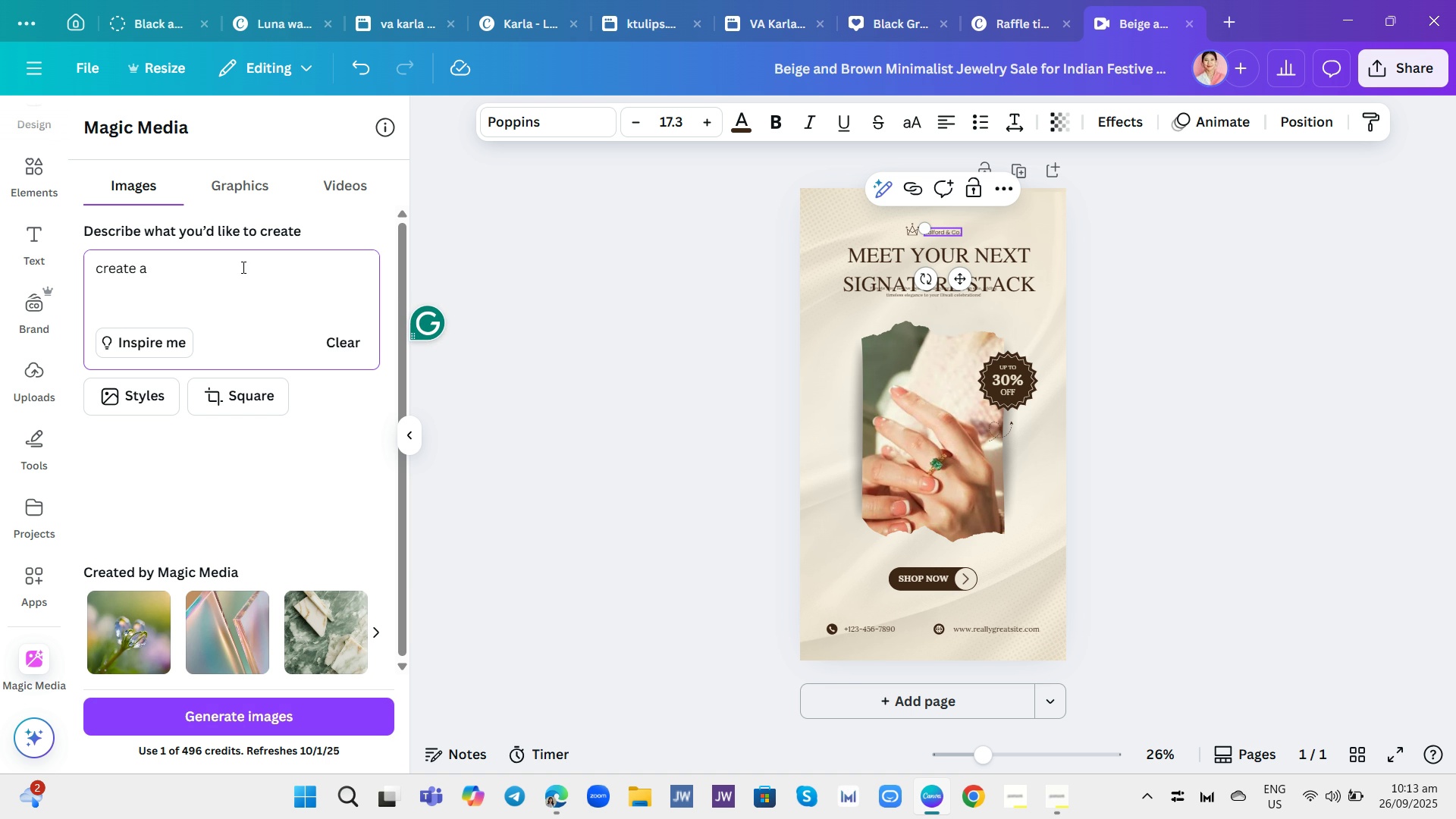 
wait(7.77)
 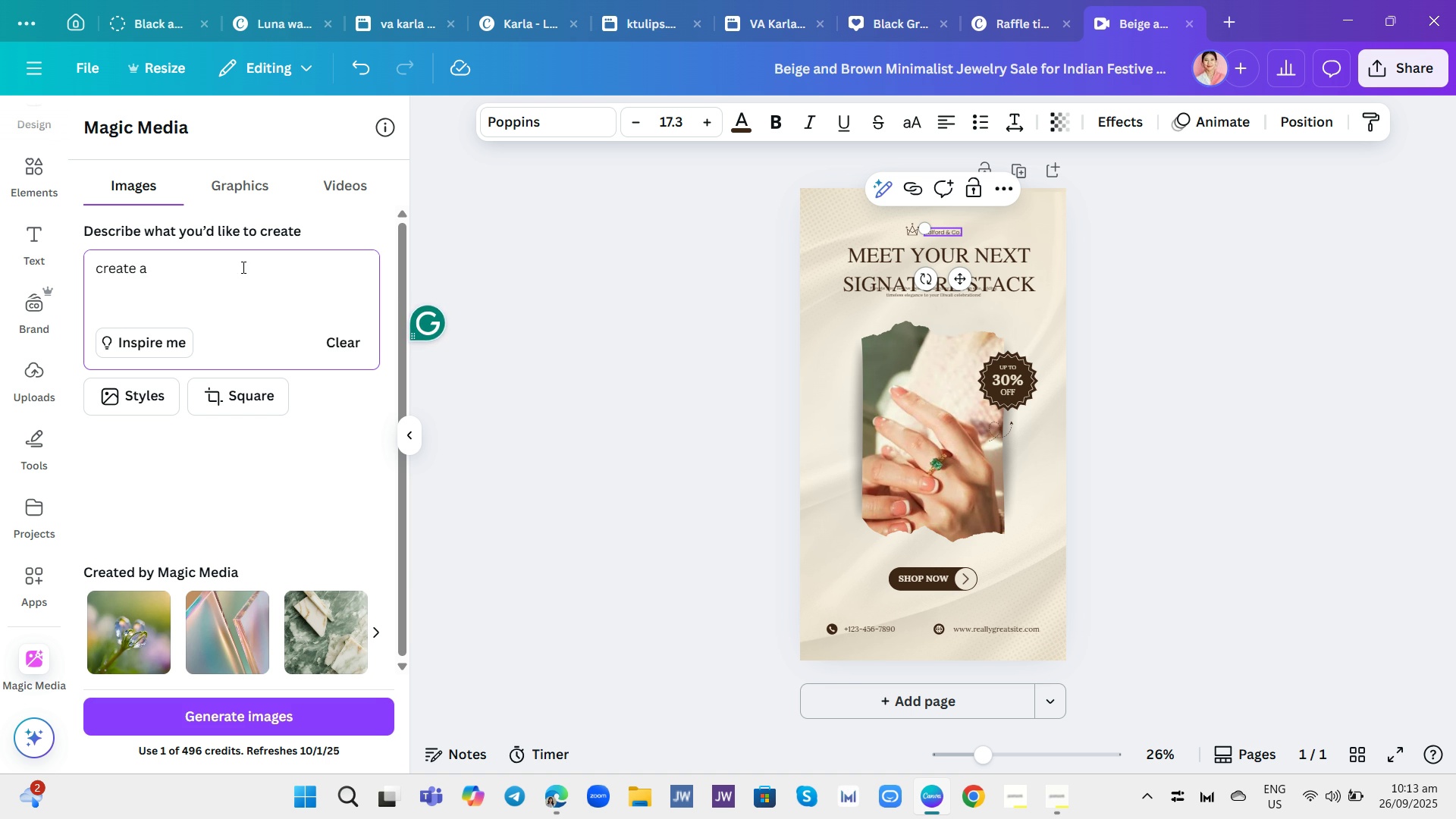 
type(gih)
key(Backspace)
key(Backspace)
key(Backspace)
type(high quality close-up photo of three to five different young adults, hands/wrists all wearing the)
 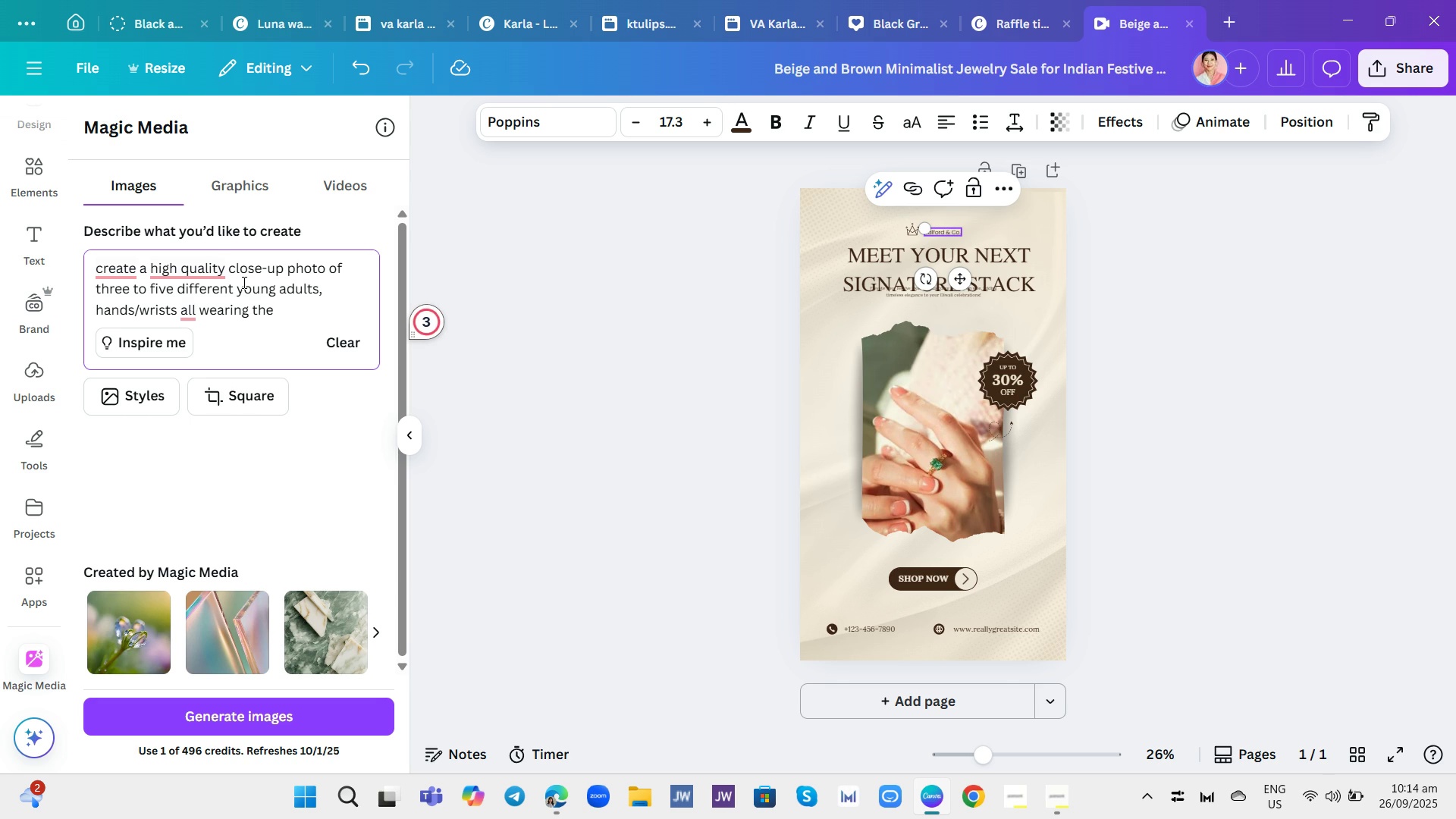 
wait(9.05)
 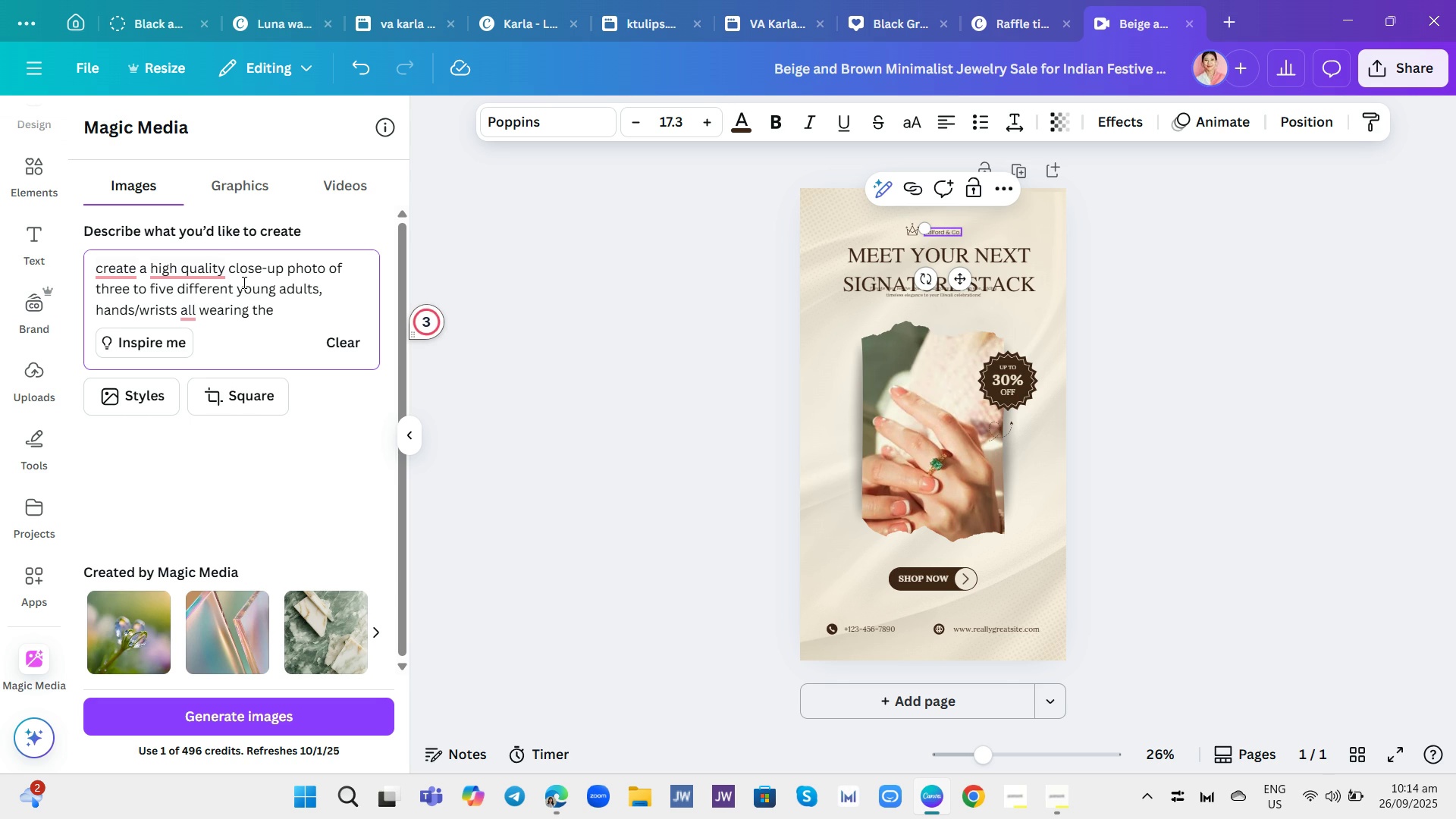 
type( brand jewelry in an everyday )
 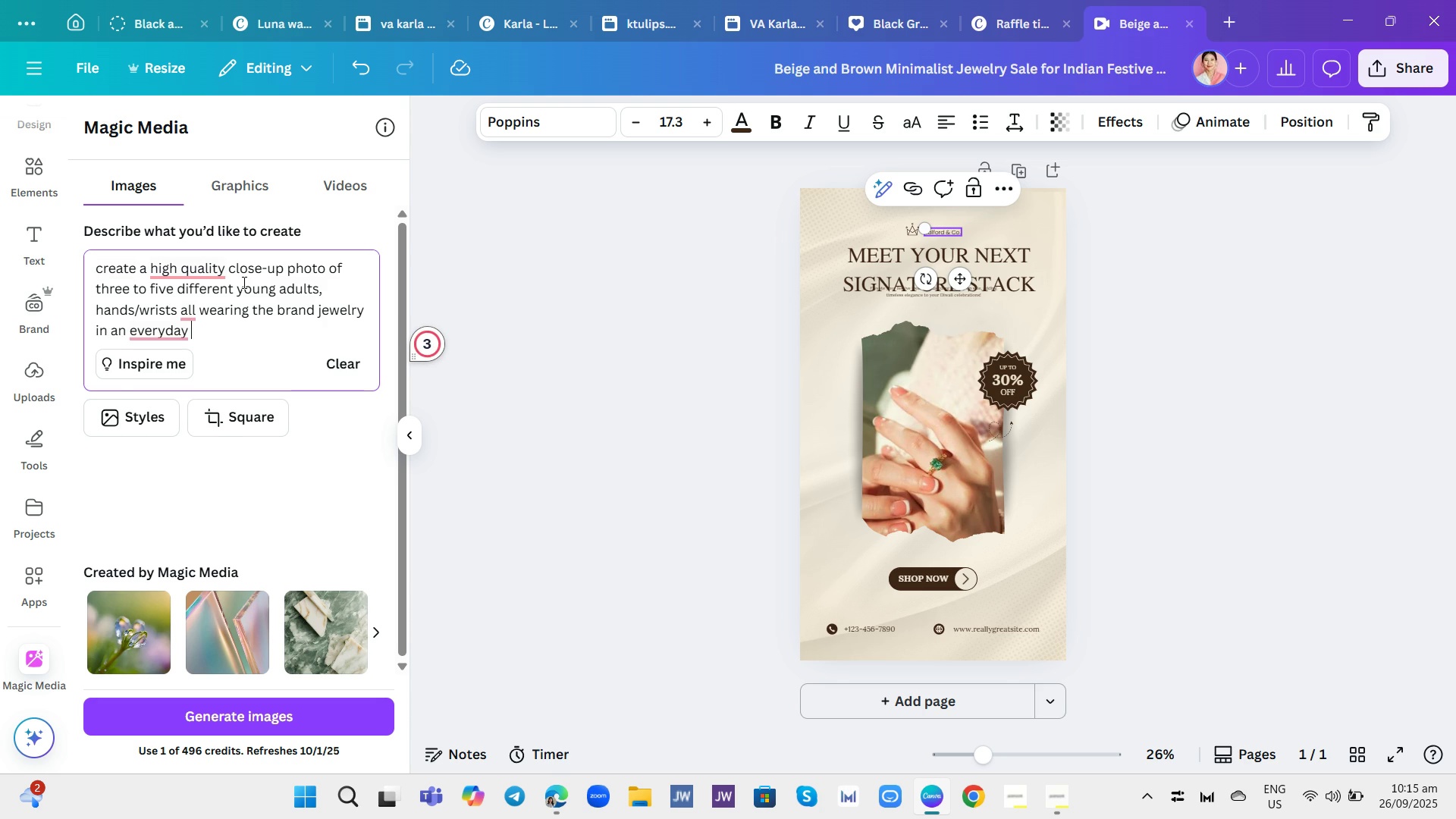 
key(Backspace)
type(, yet stylish,setting)
 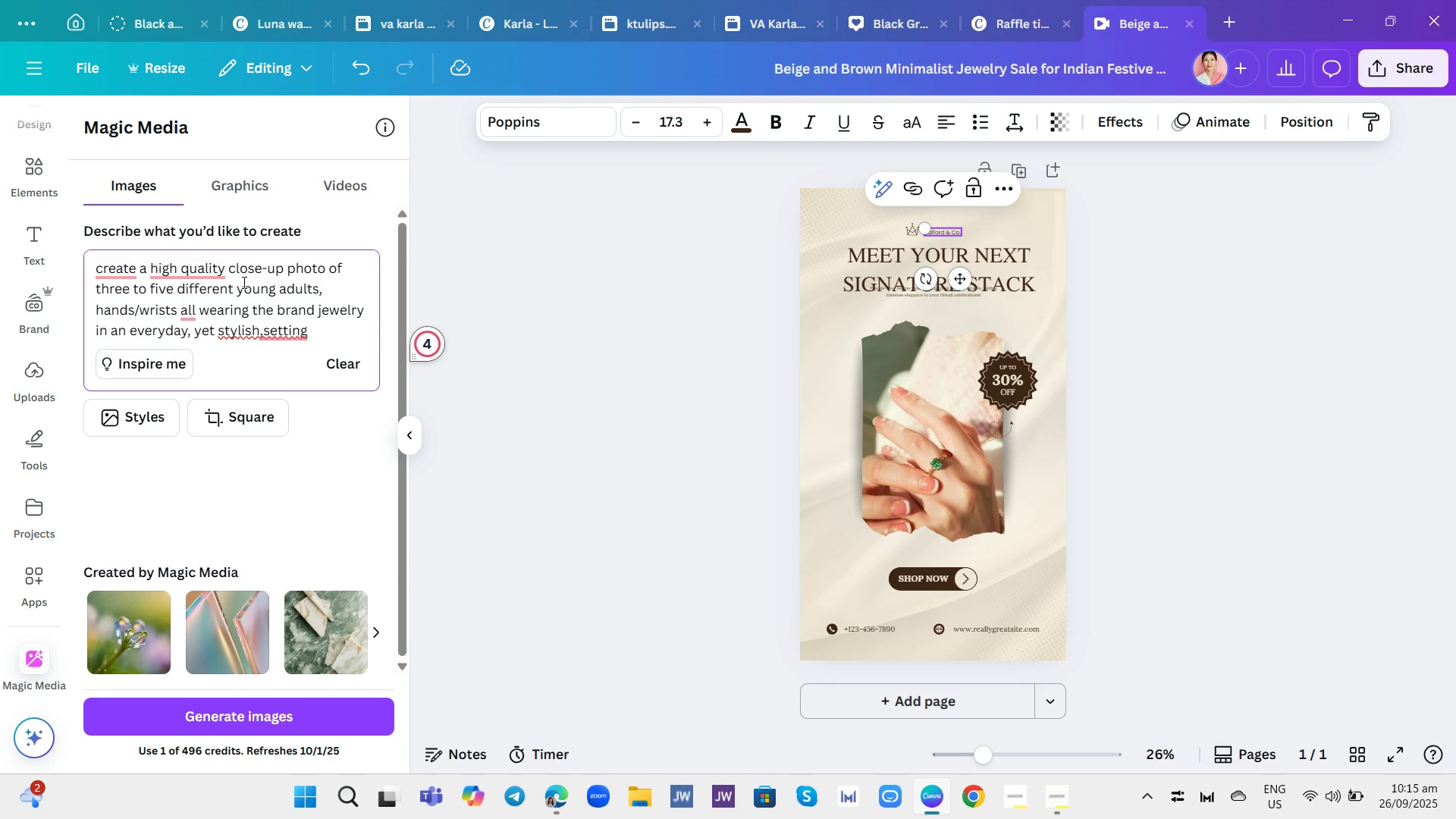 
wait(5.45)
 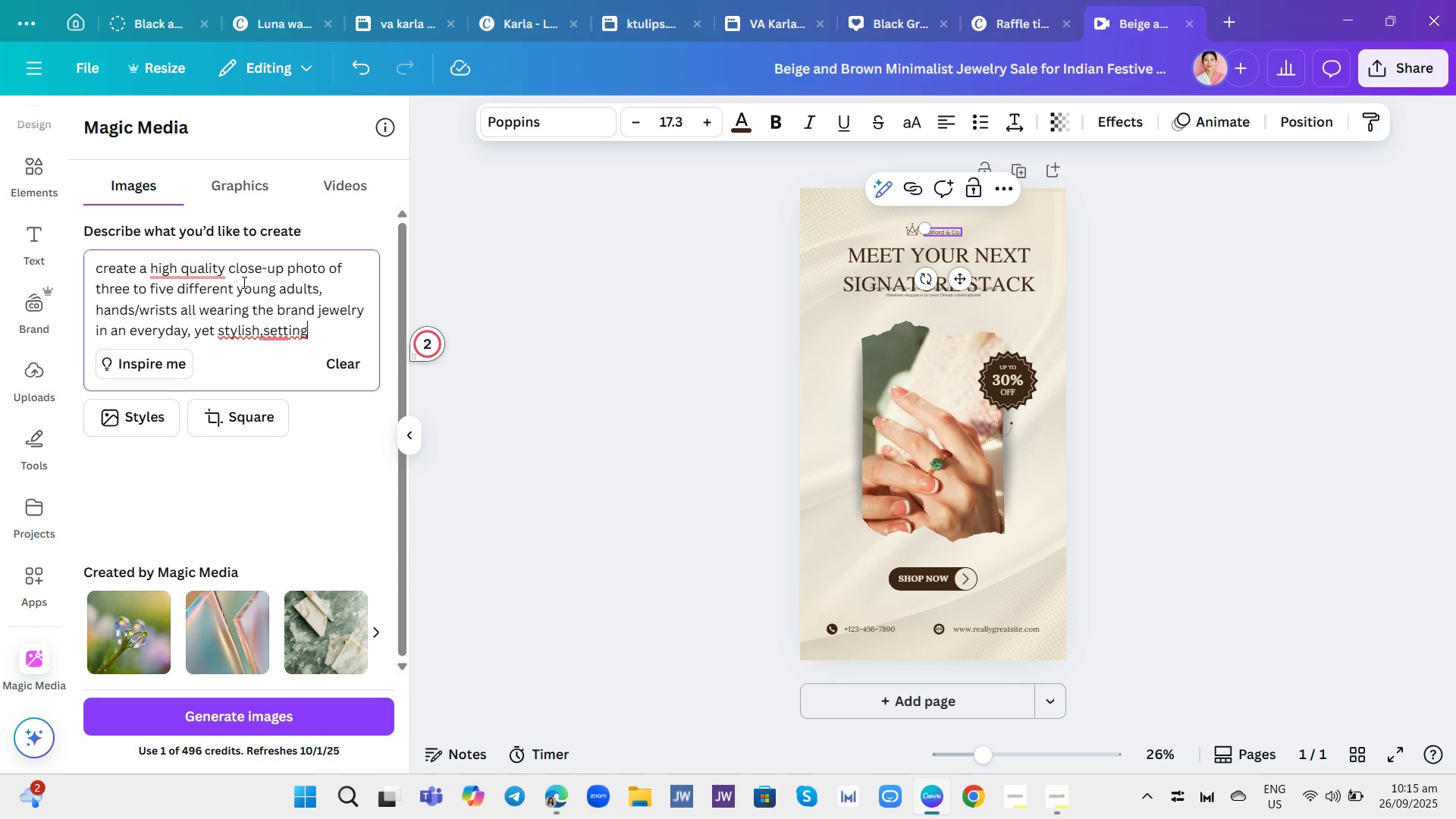 
key(Enter)
 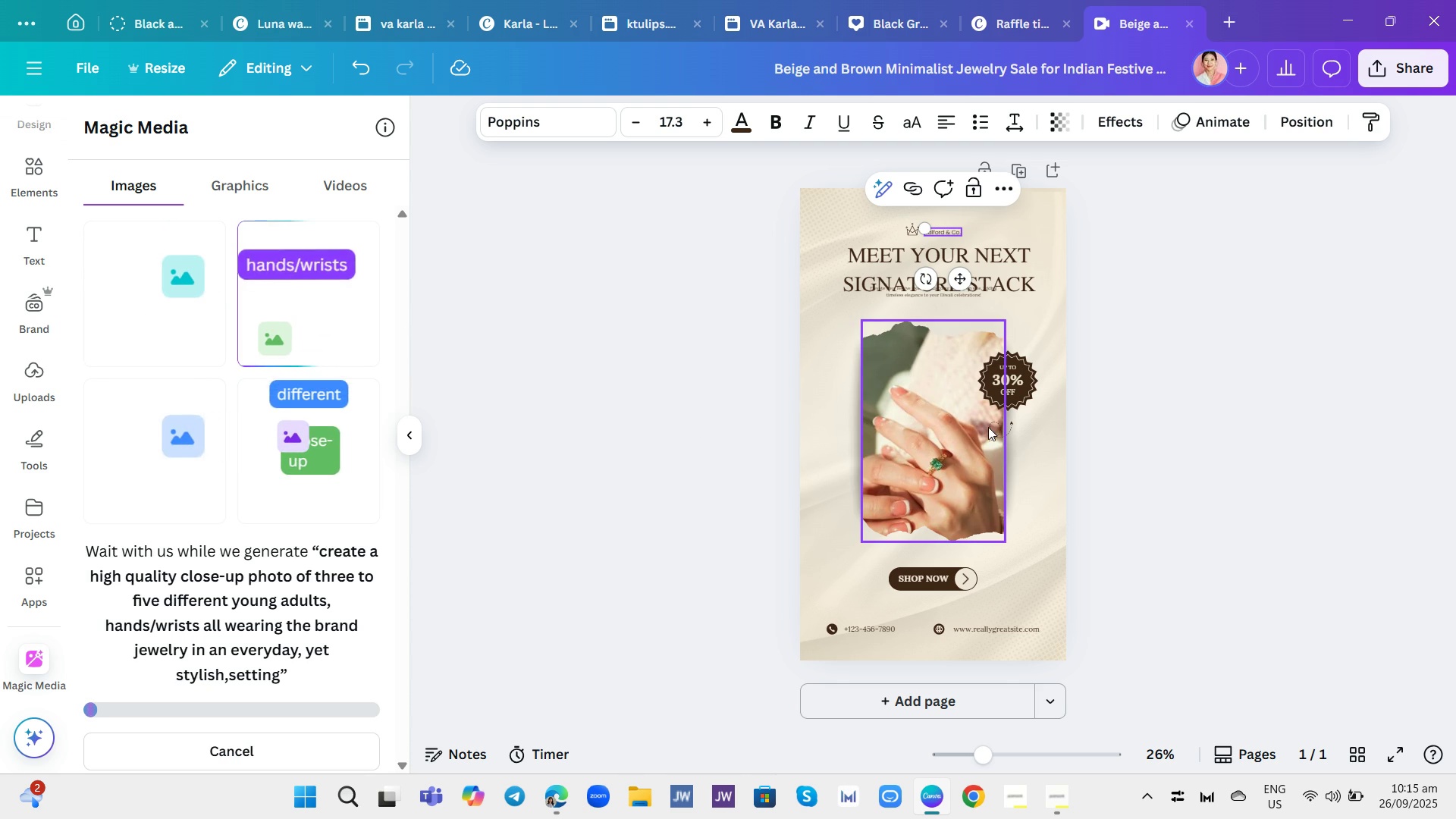 
left_click([987, 280])
 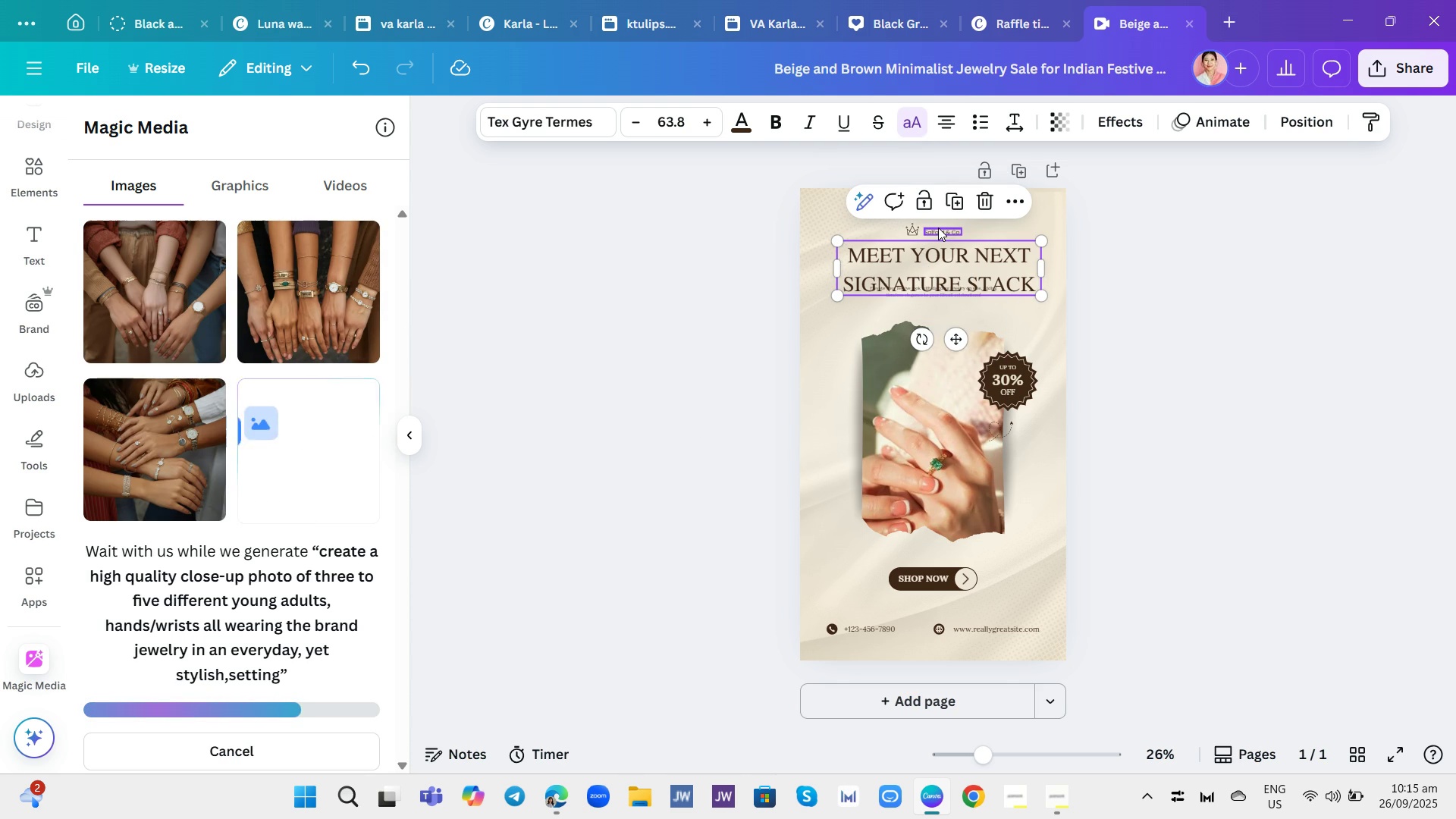 
wait(8.27)
 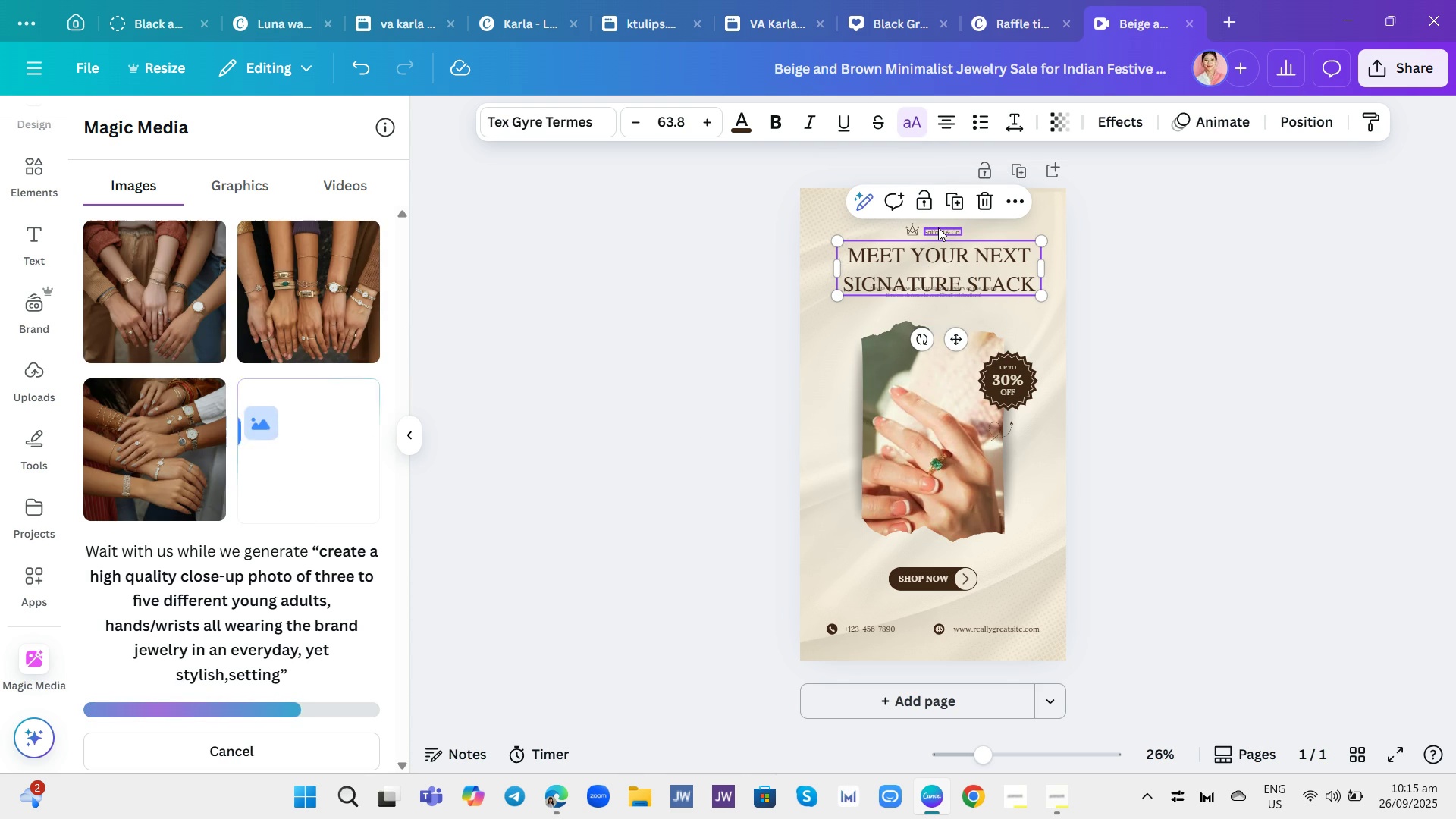 
scroll: coordinate [326, 476], scroll_direction: down, amount: 1.0
 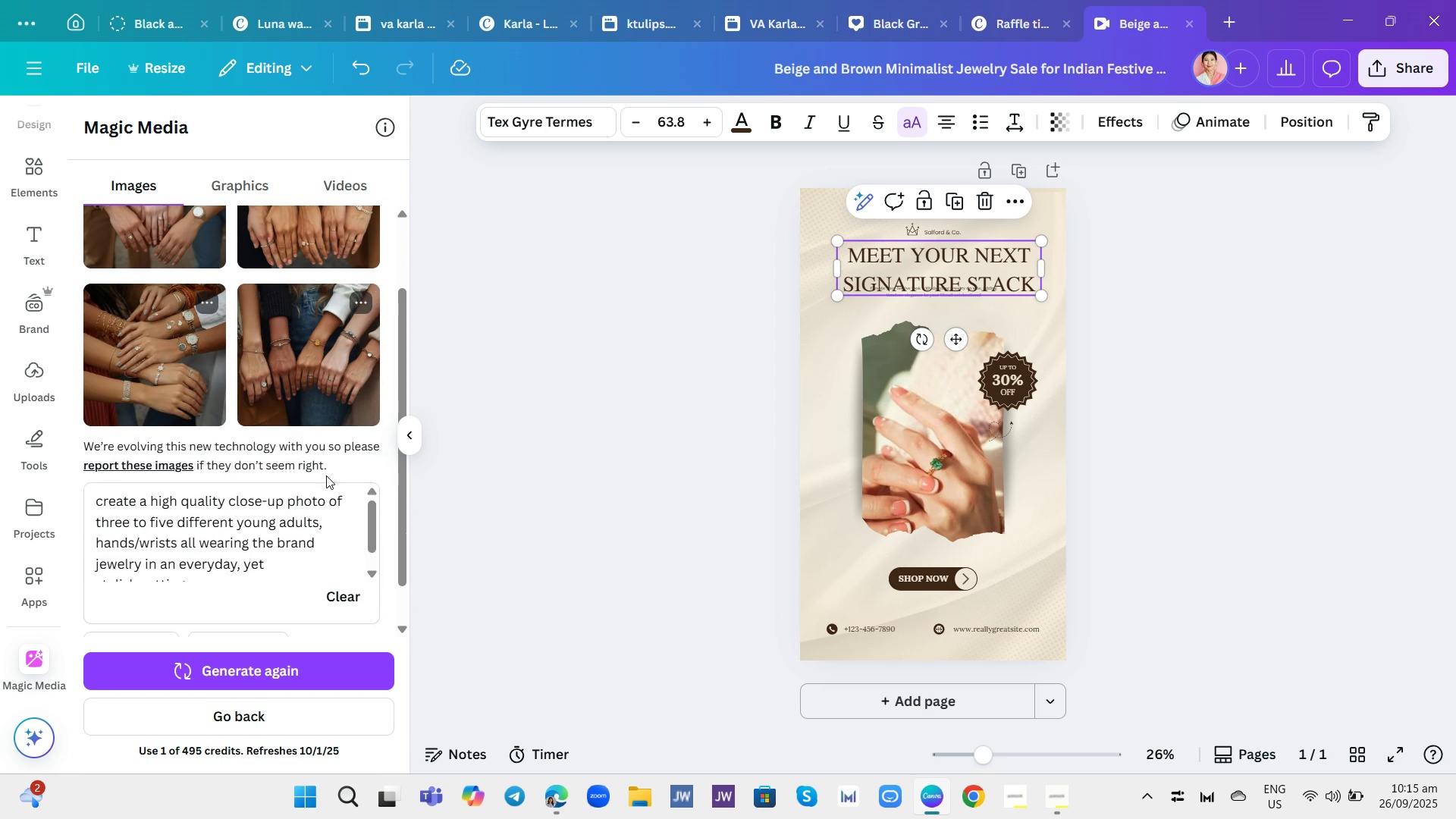 
scroll: coordinate [326, 475], scroll_direction: up, amount: 2.0
 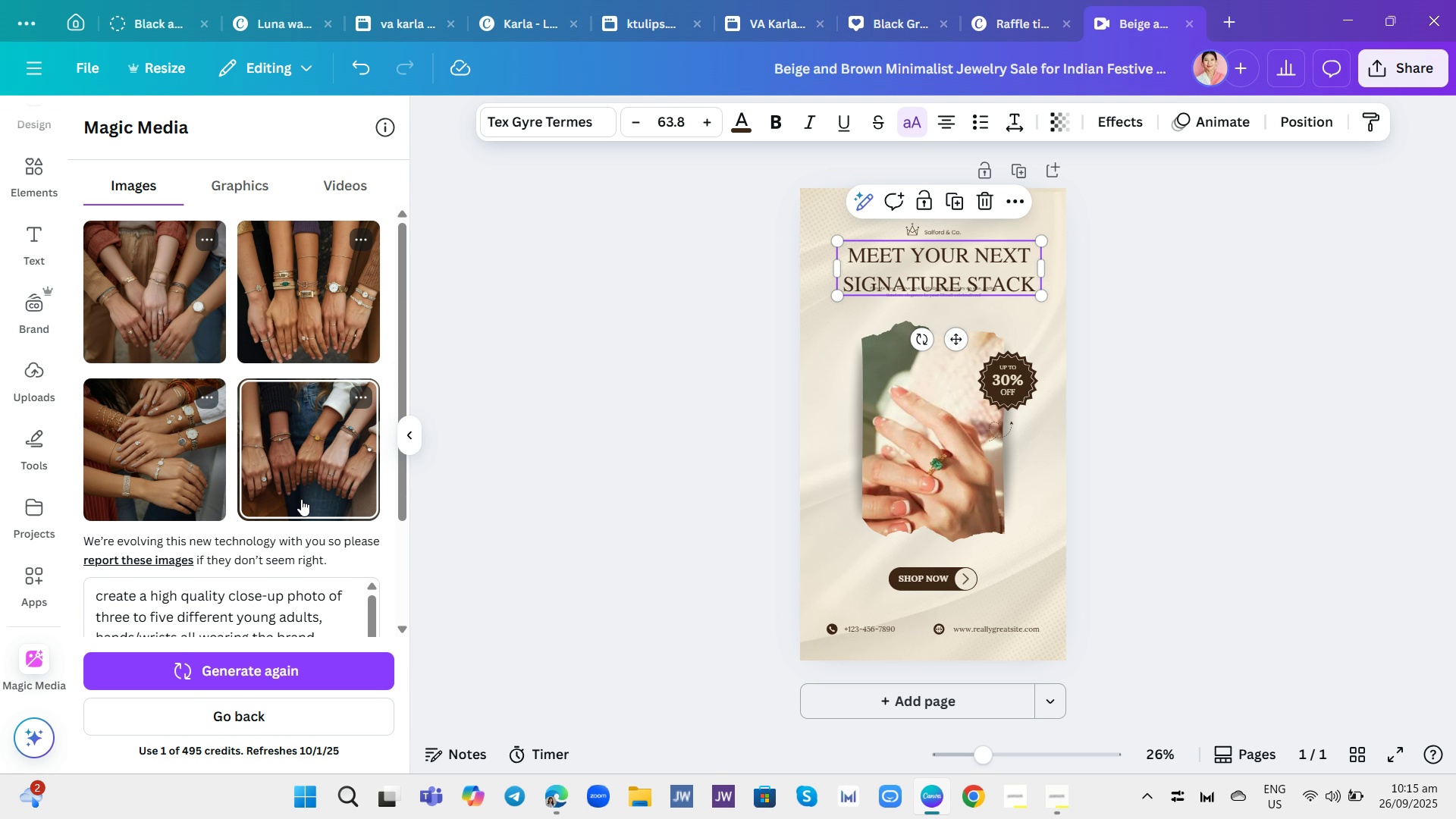 
wait(21.7)
 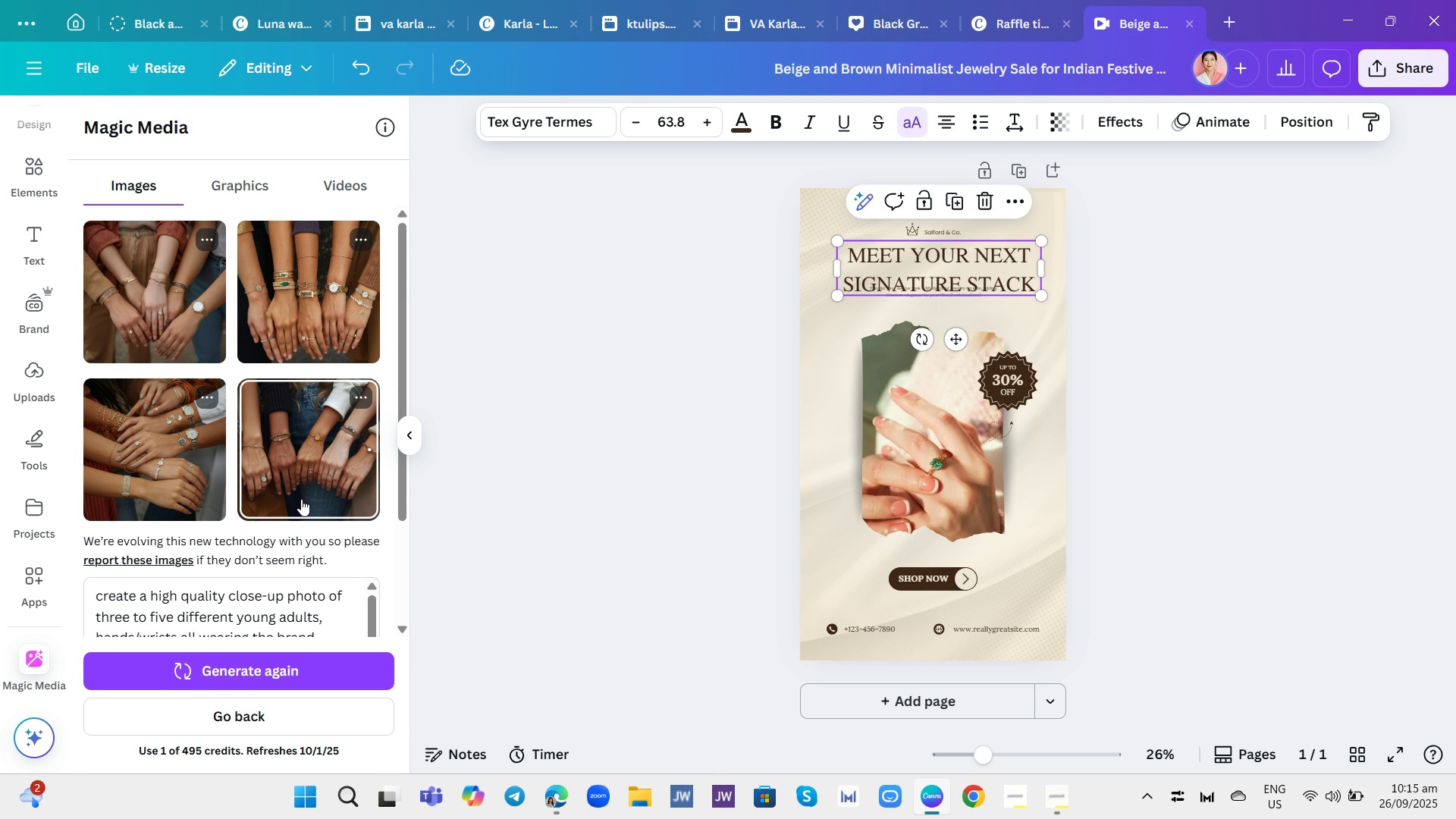 
scroll: coordinate [333, 612], scroll_direction: down, amount: 7.0
 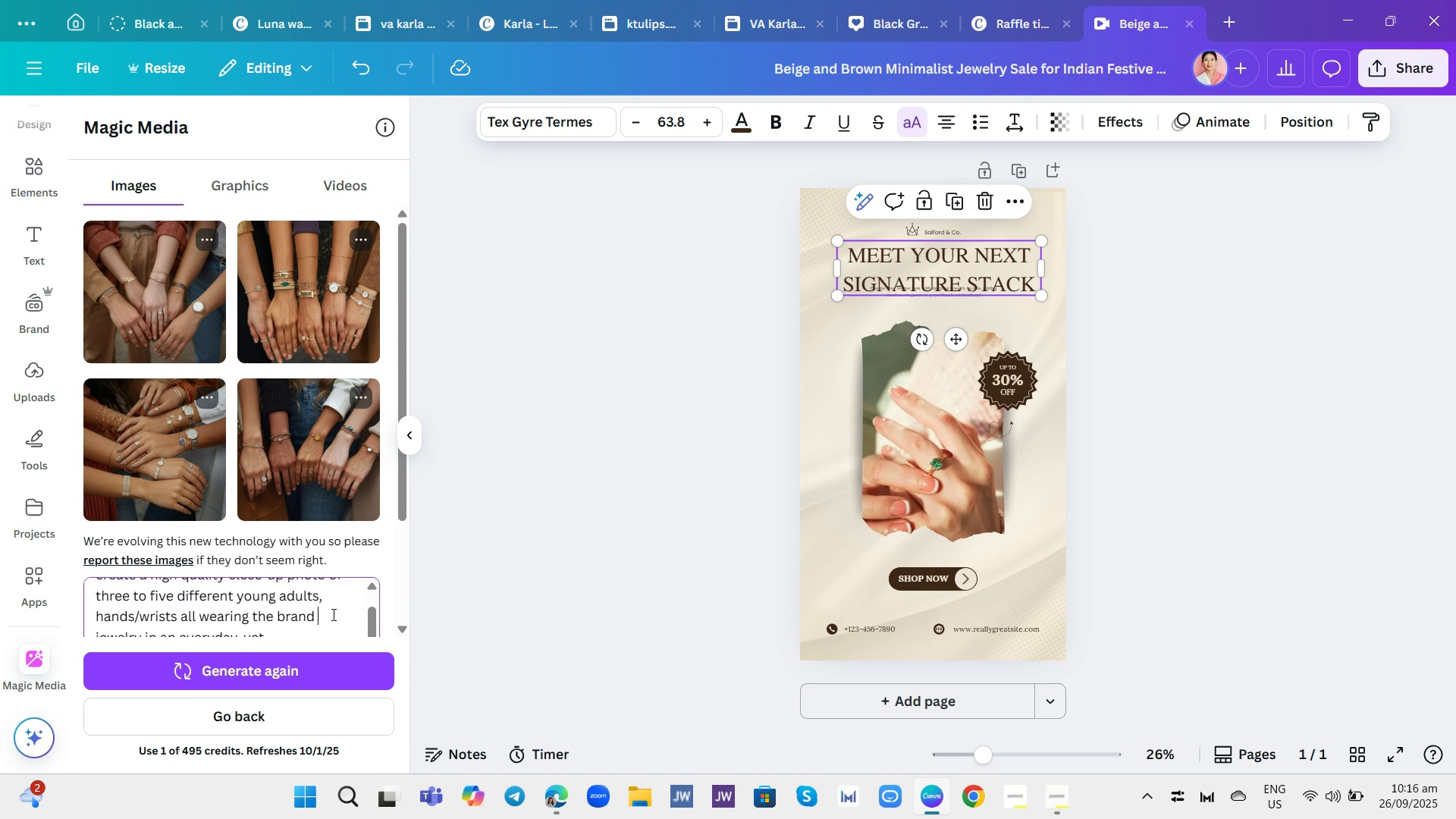 
left_click([332, 614])
 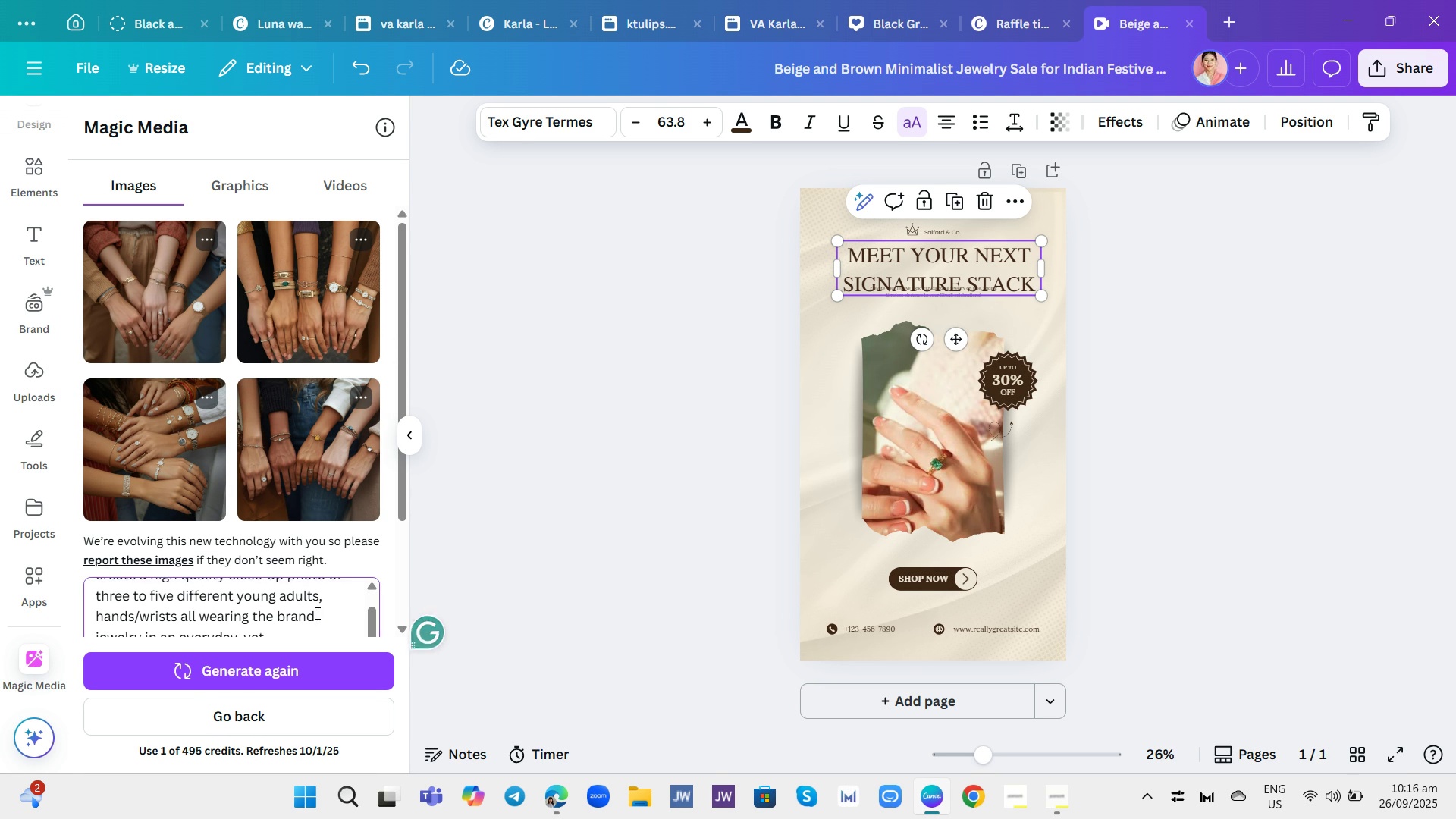 
scroll: coordinate [312, 610], scroll_direction: down, amount: 3.0
 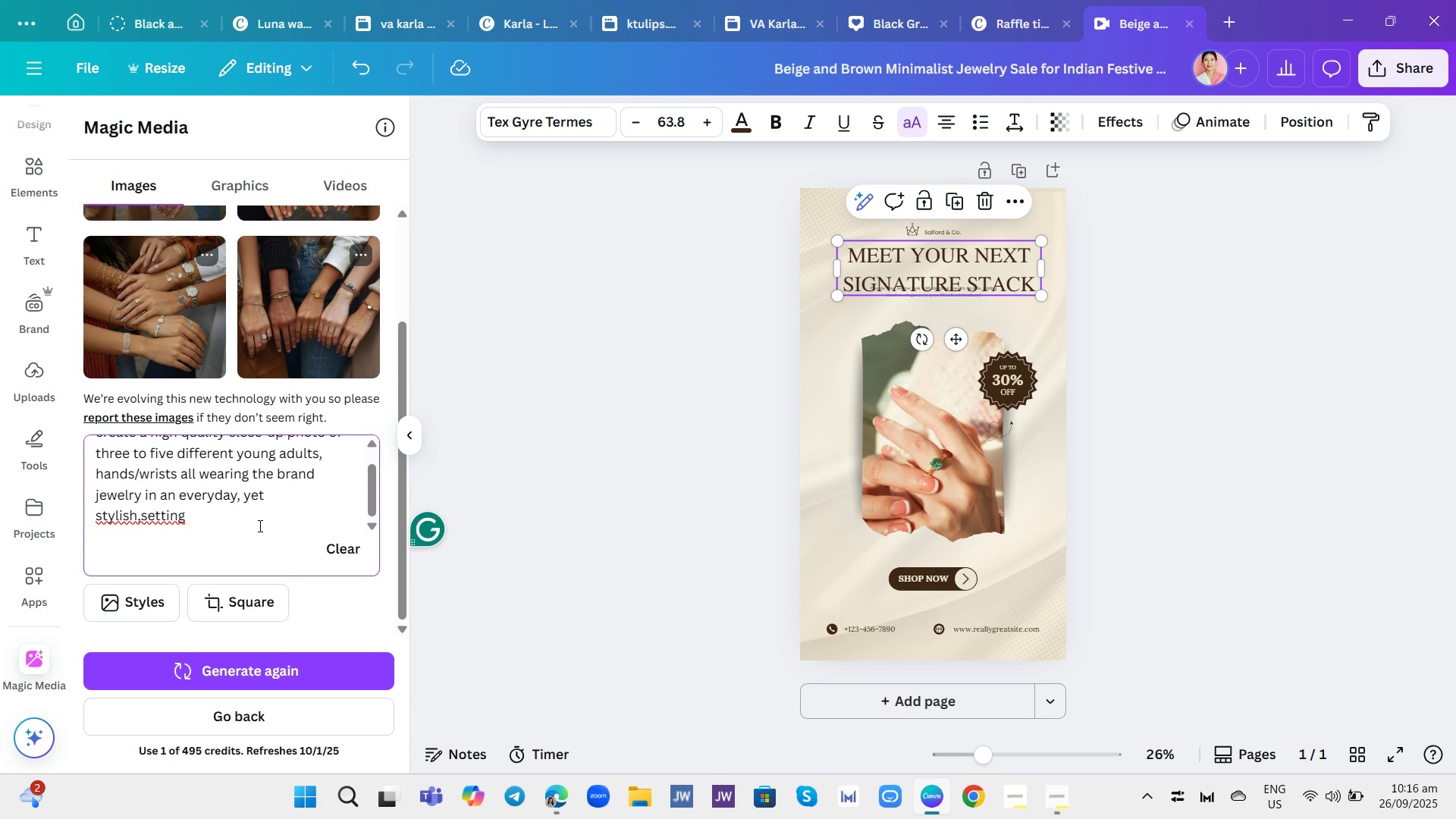 
left_click([258, 525])
 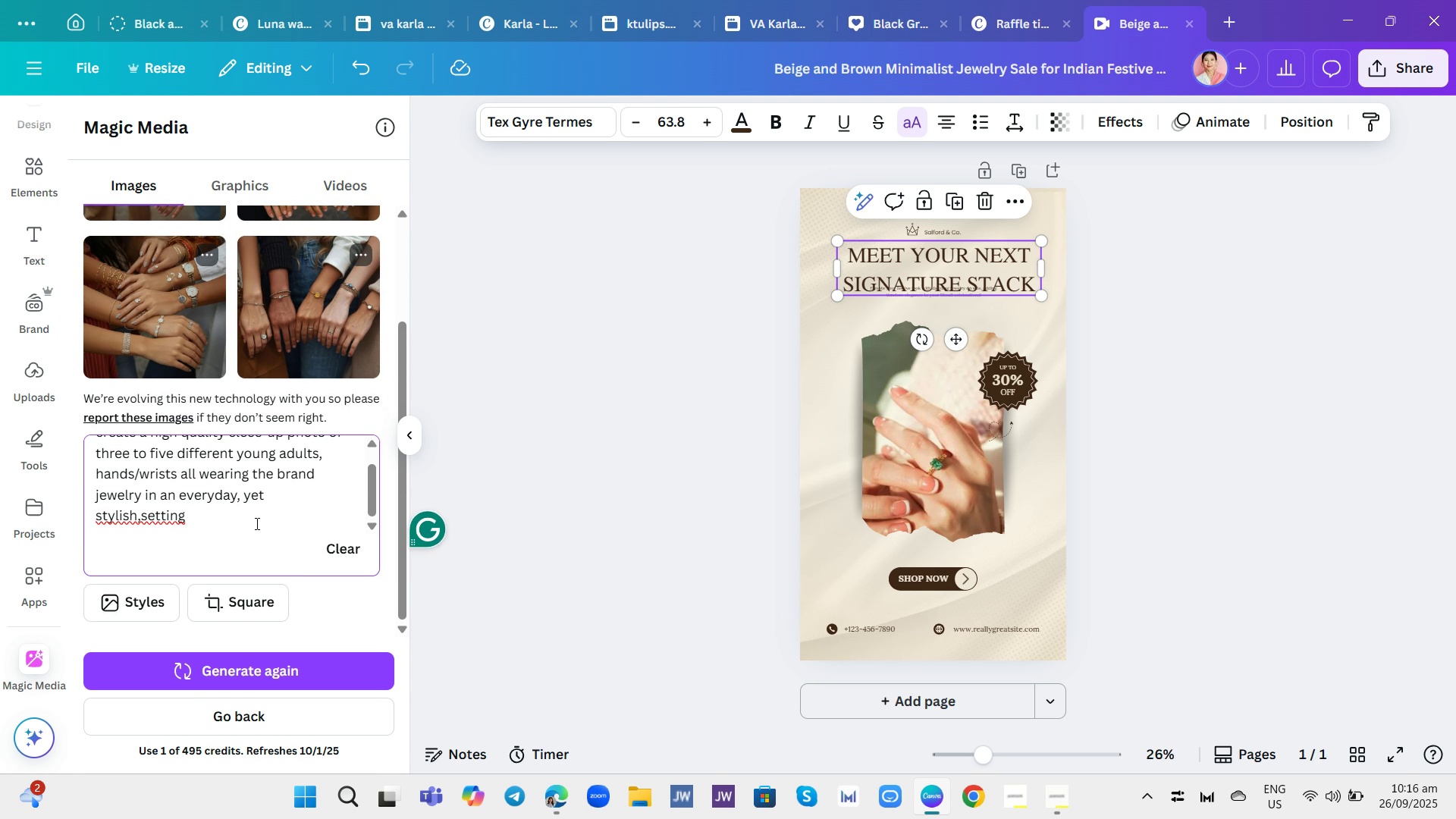 
key(Period)
 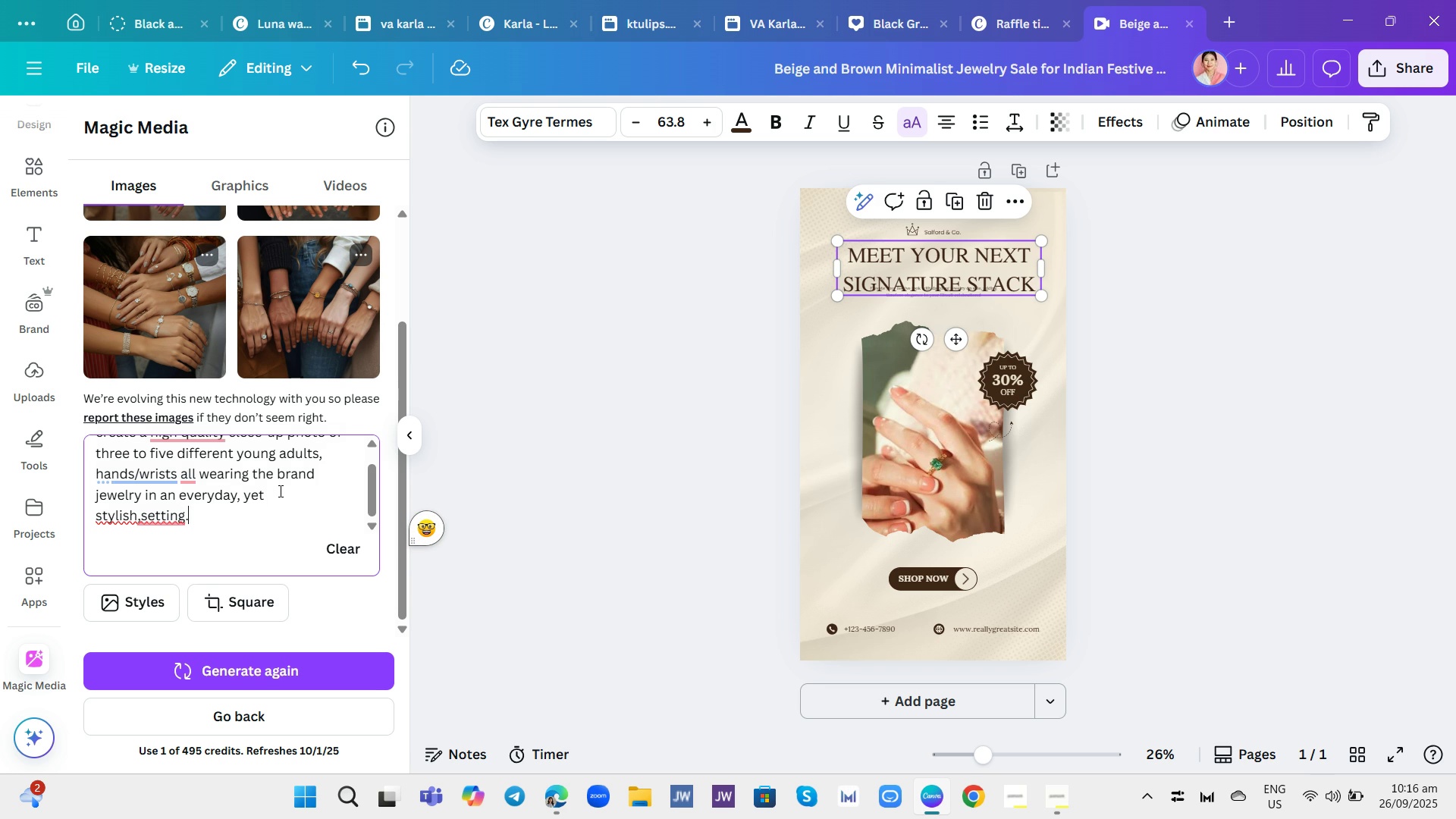 
wait(5.68)
 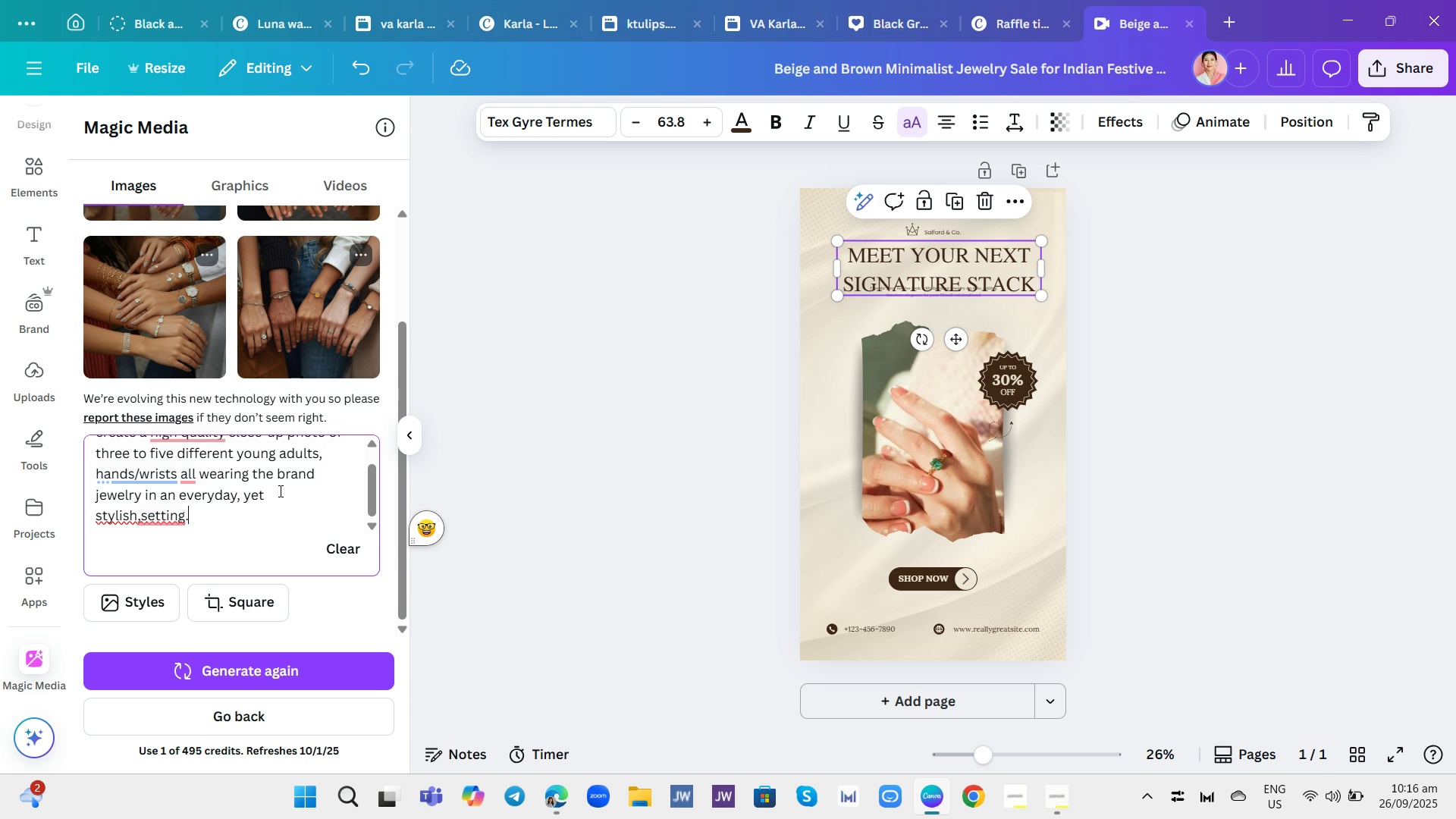 
type(holdi)
key(Backspace)
key(Backspace)
key(Backspace)
key(Backspace)
key(Backspace)
type((holding a coffee cup, resting)
 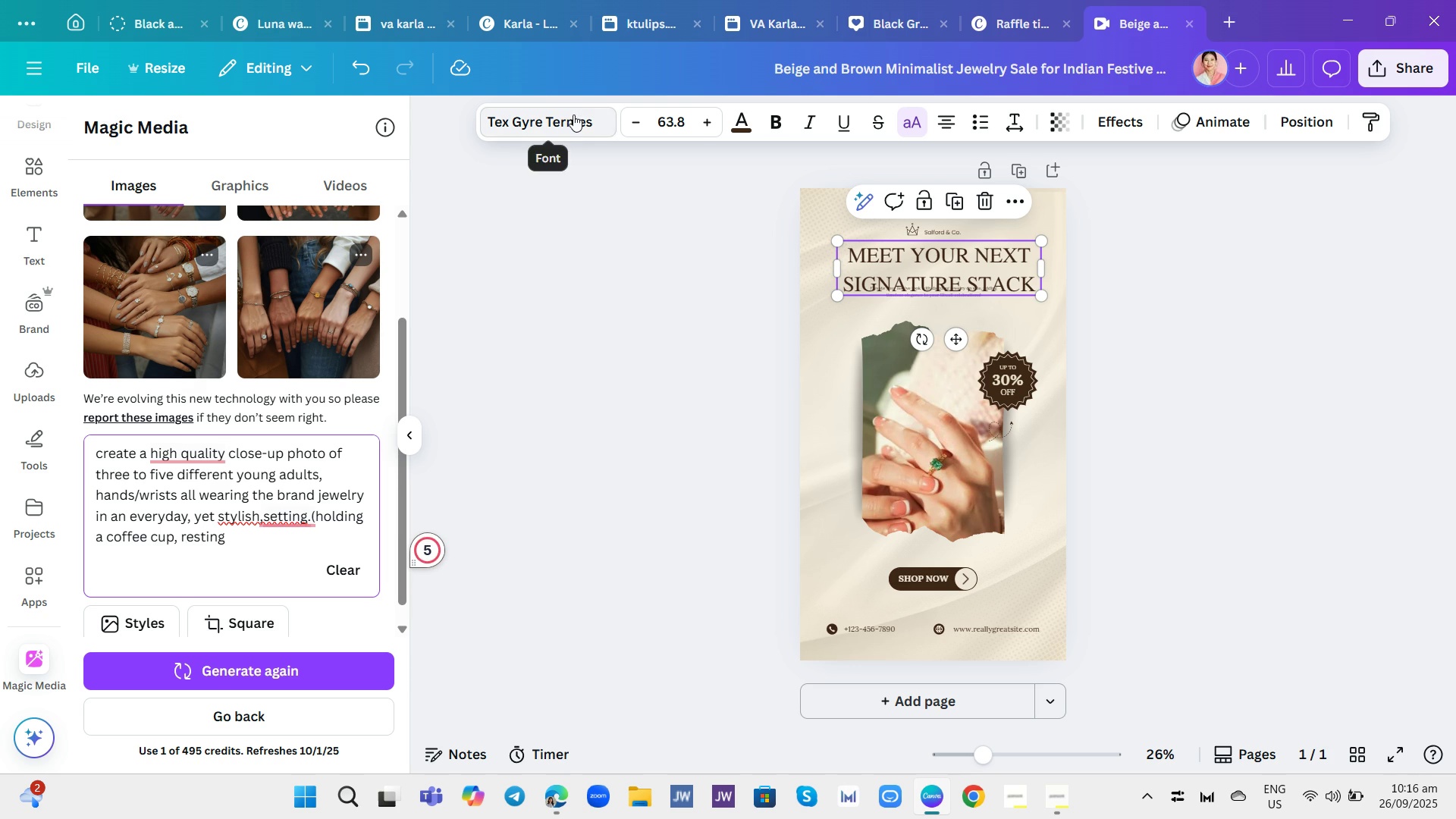 
type( on a lap)
 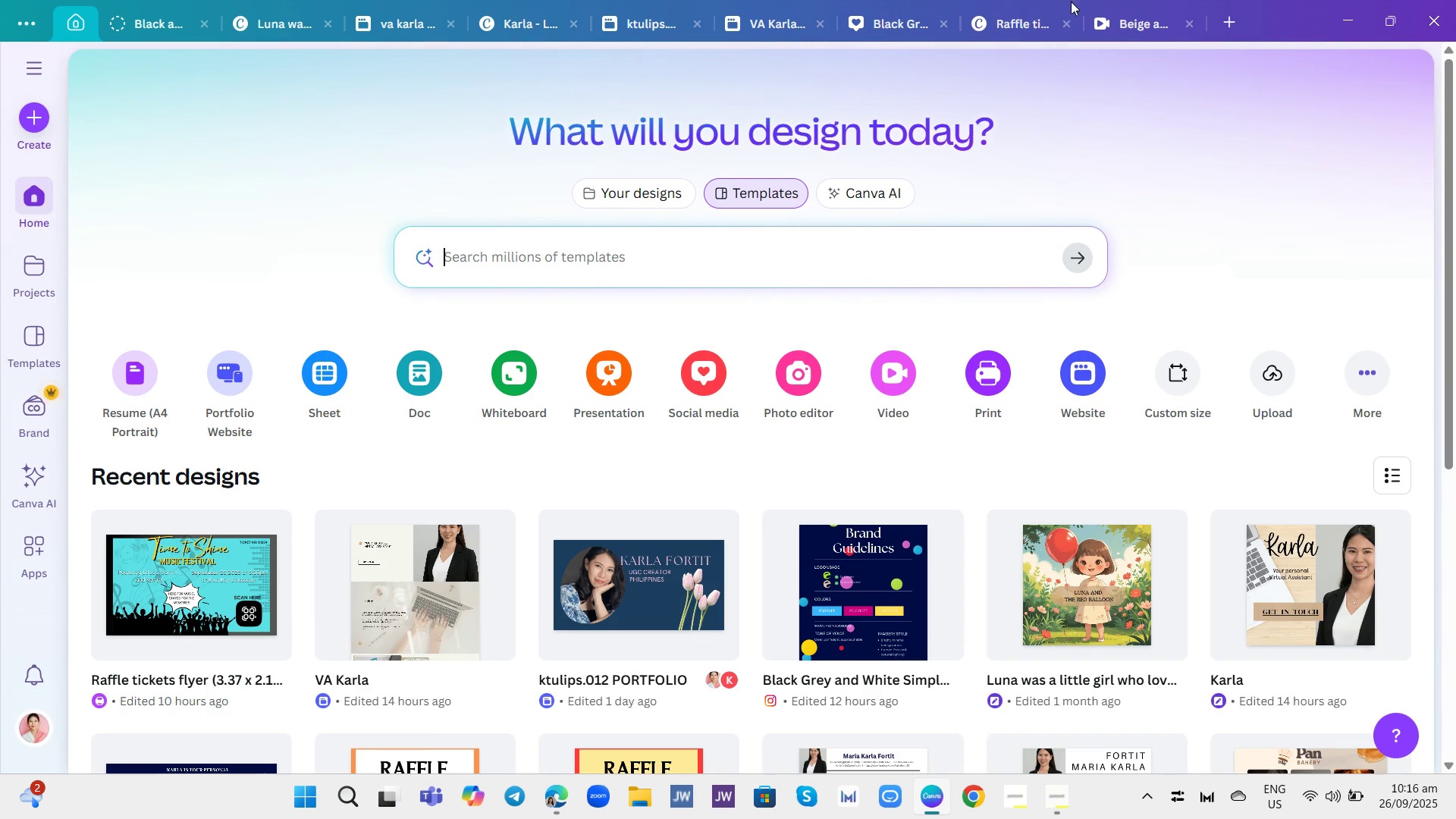 
left_click([1143, 10])
 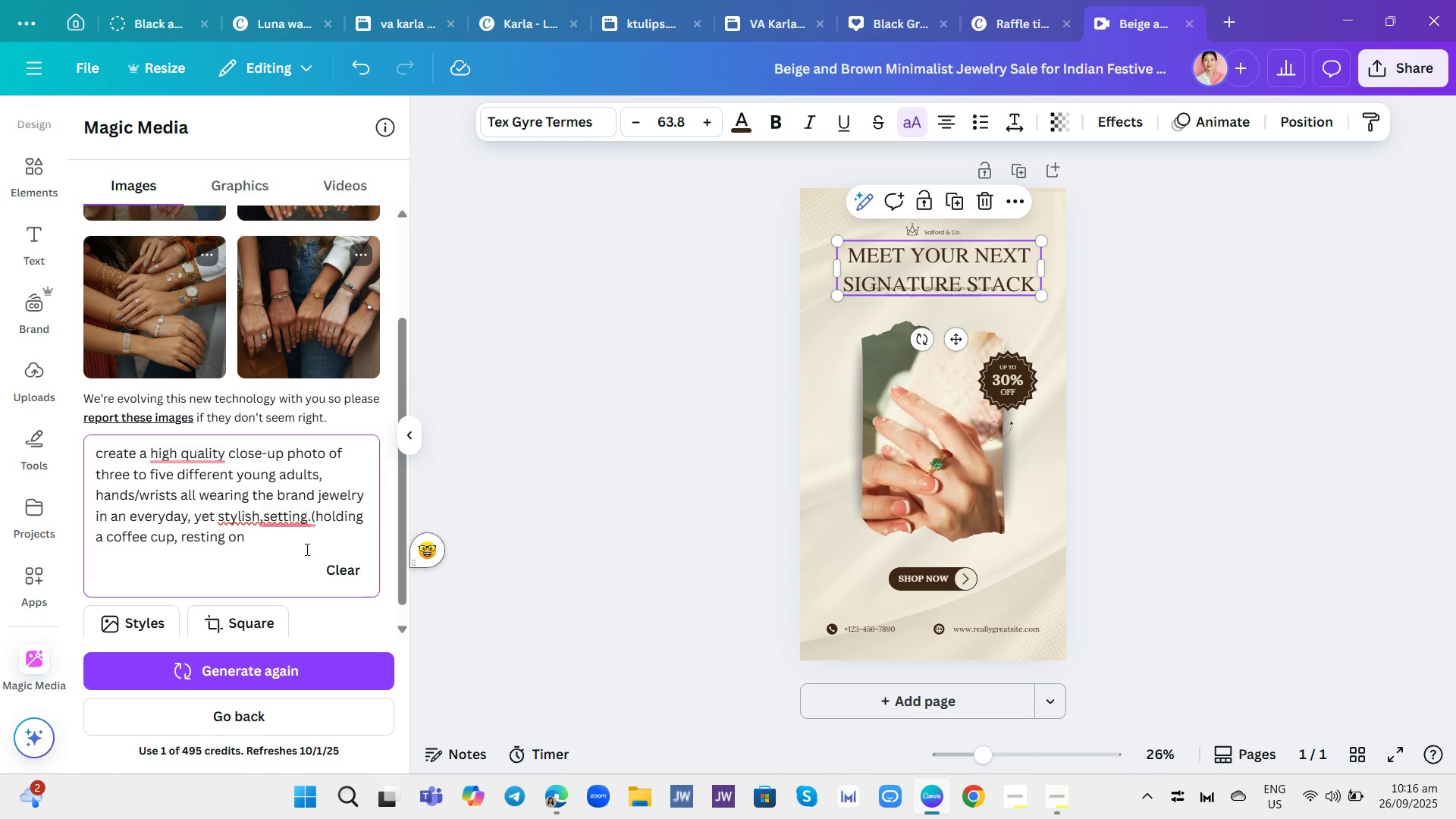 
type(a laptop,or holding handa)
key(Backspace)
type(s). the focus is on how they've layered the pieces to create their own unique stack. )
 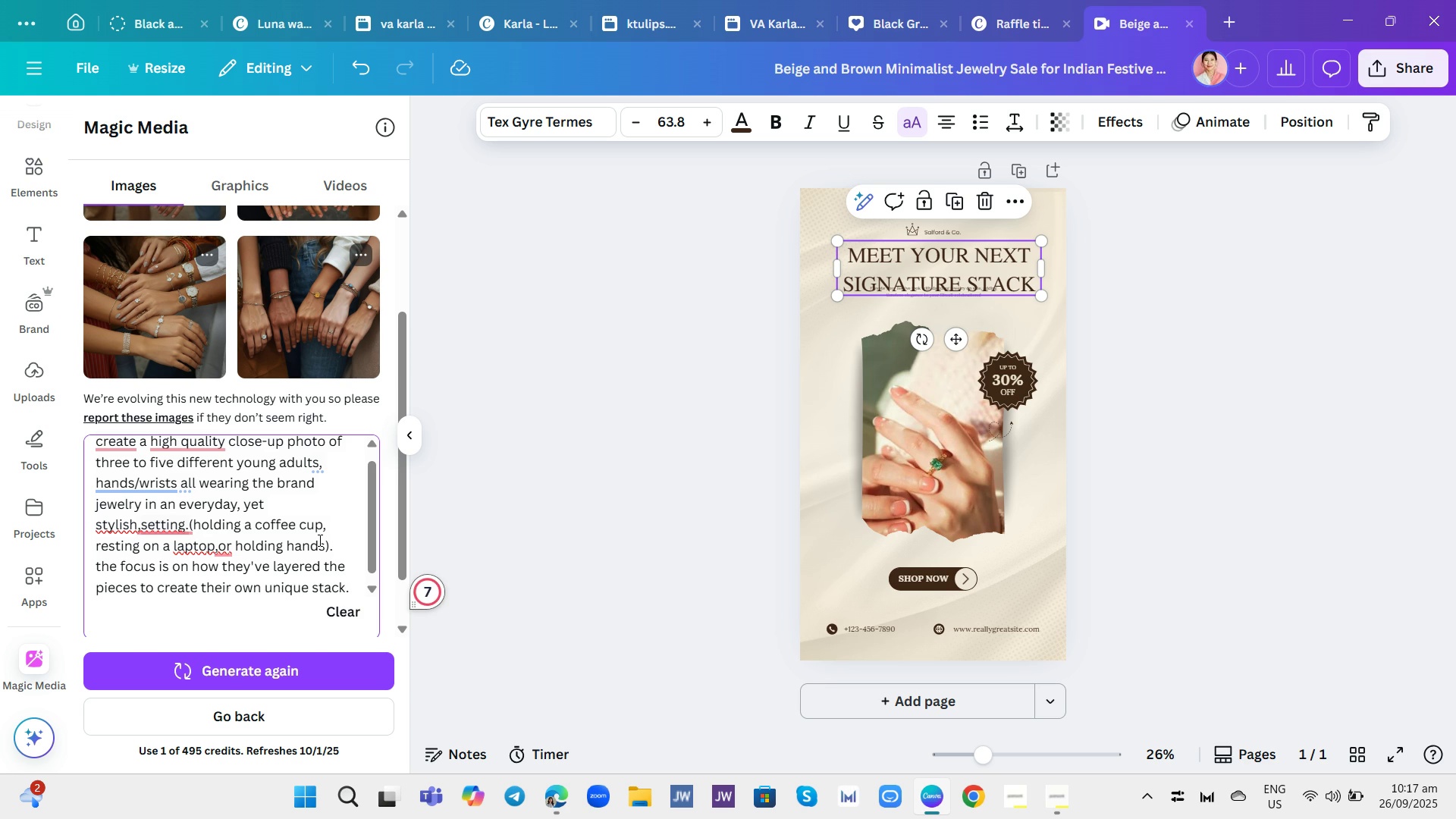 
key(Enter)
 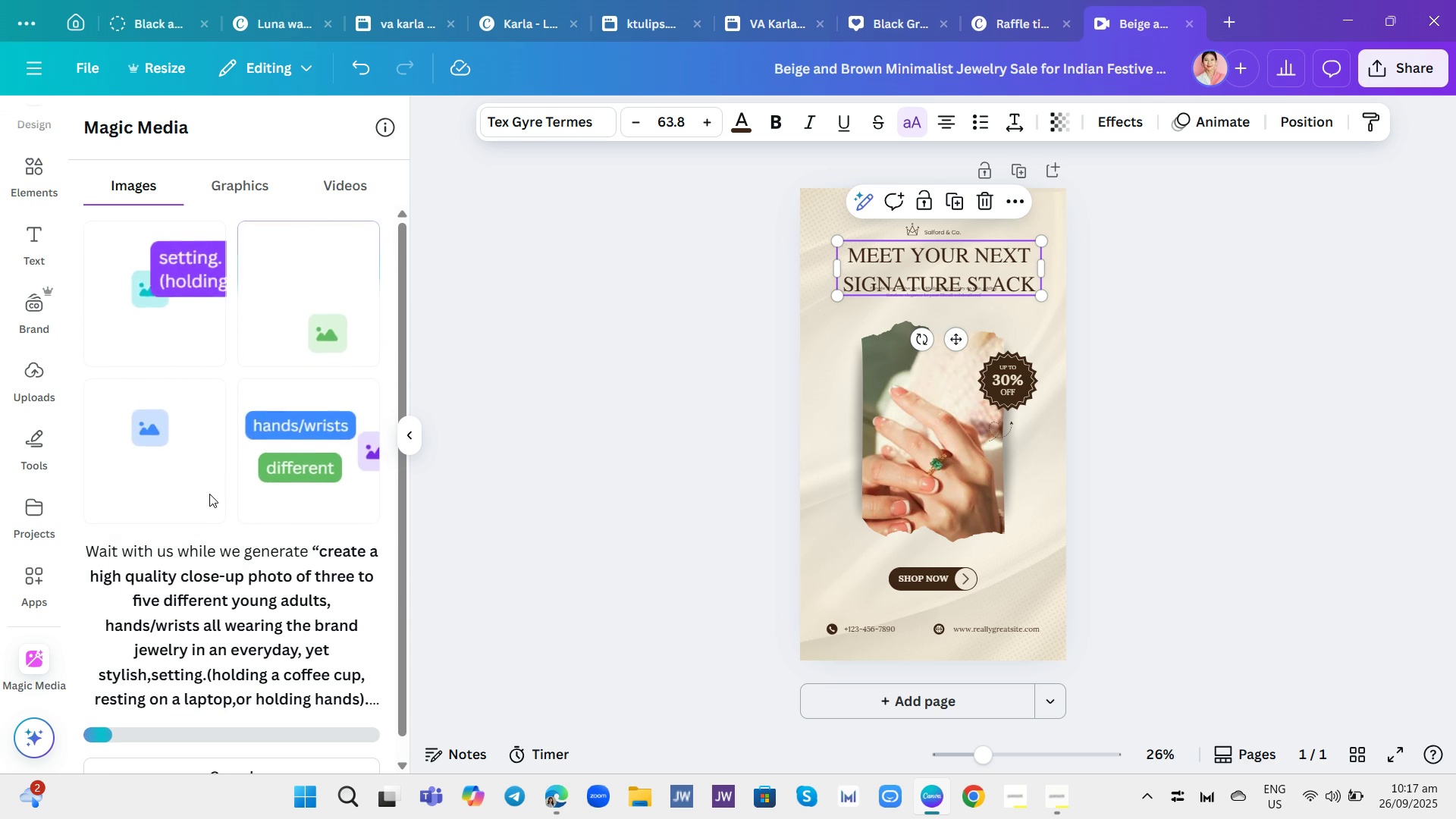 
wait(9.79)
 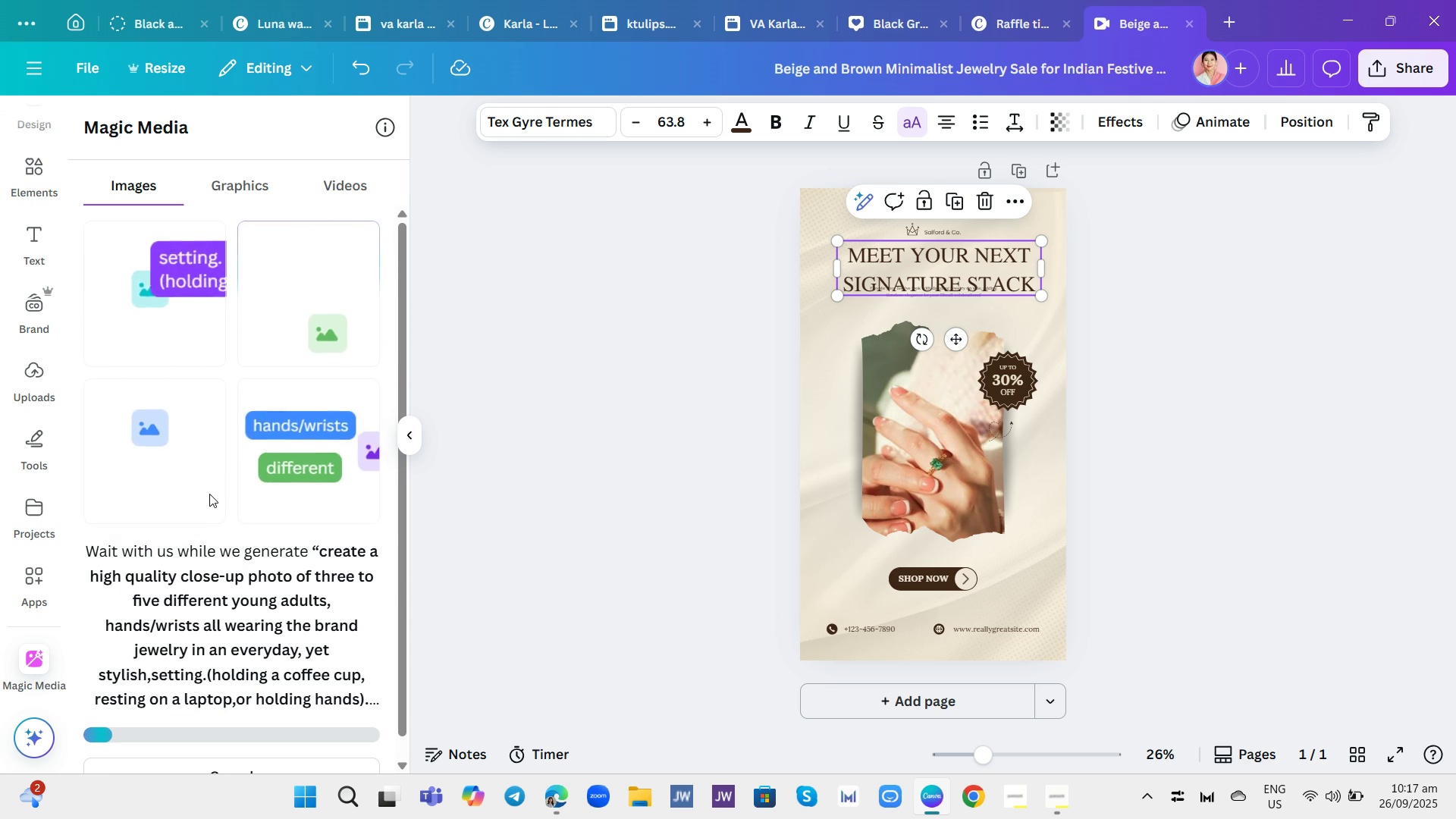 
mouse_move([309, 393])
 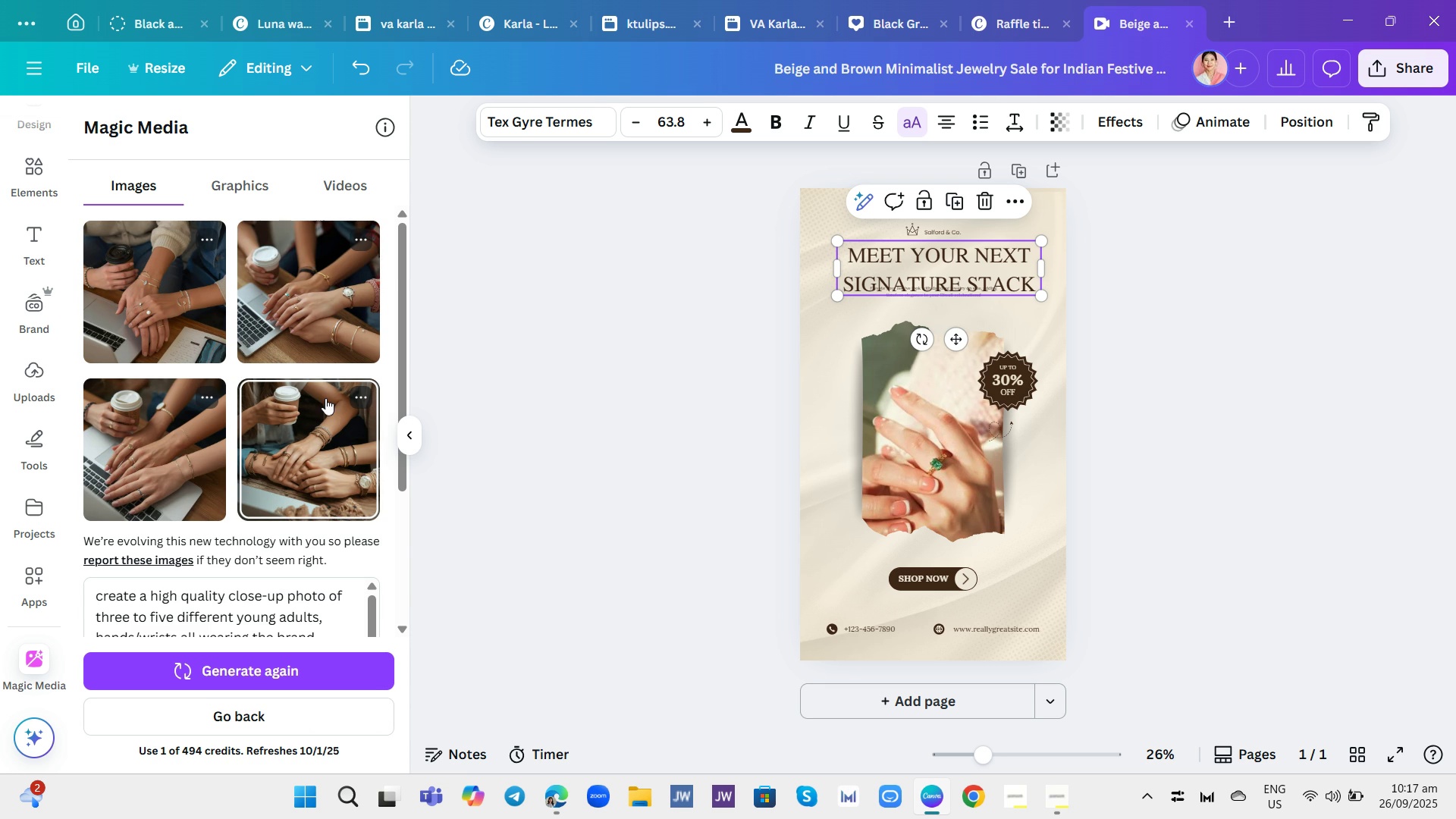 
scroll: coordinate [325, 398], scroll_direction: down, amount: 1.0
 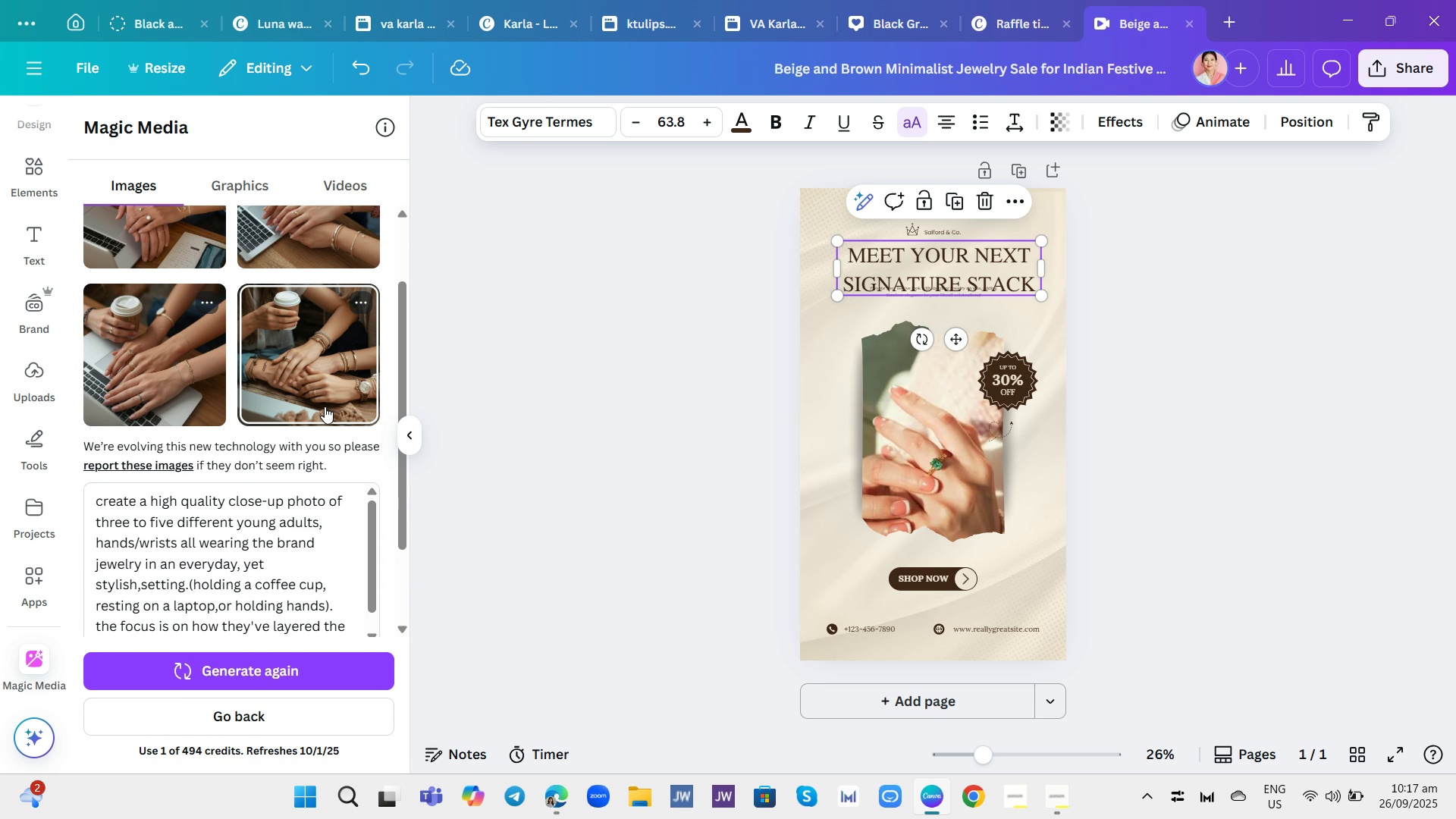 
wait(9.33)
 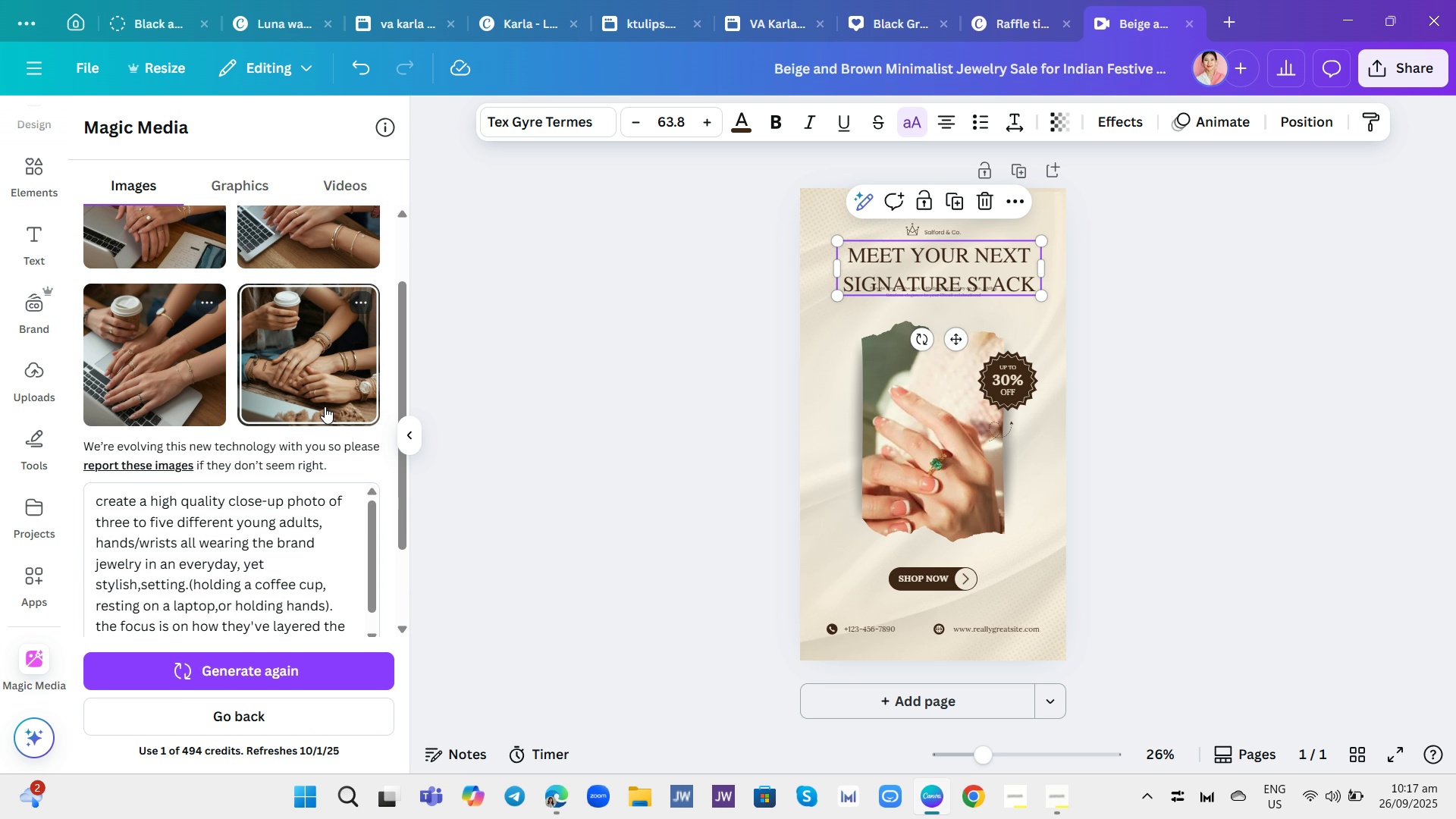 
scroll: coordinate [342, 579], scroll_direction: down, amount: 7.0
 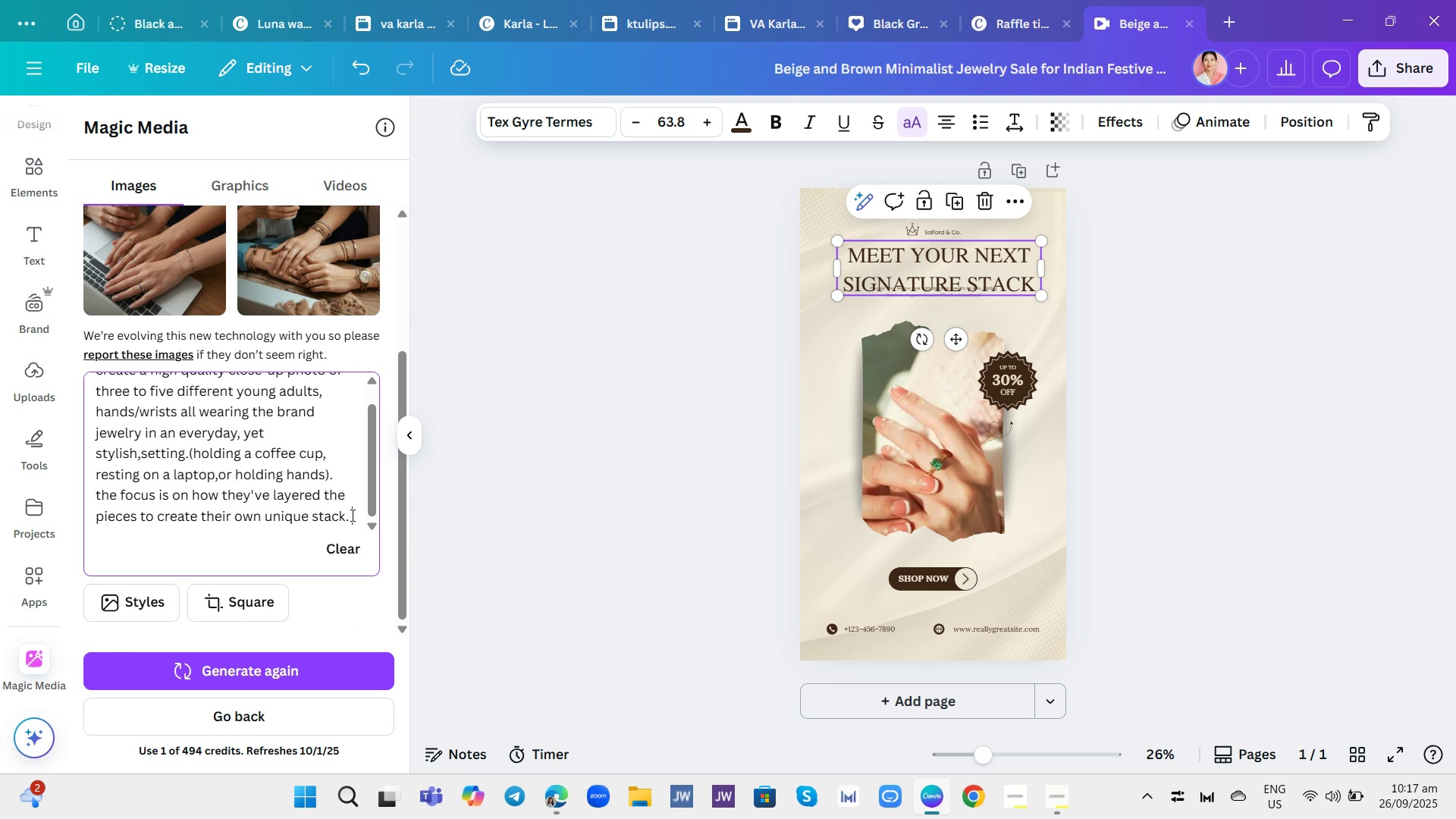 
left_click([351, 515])
 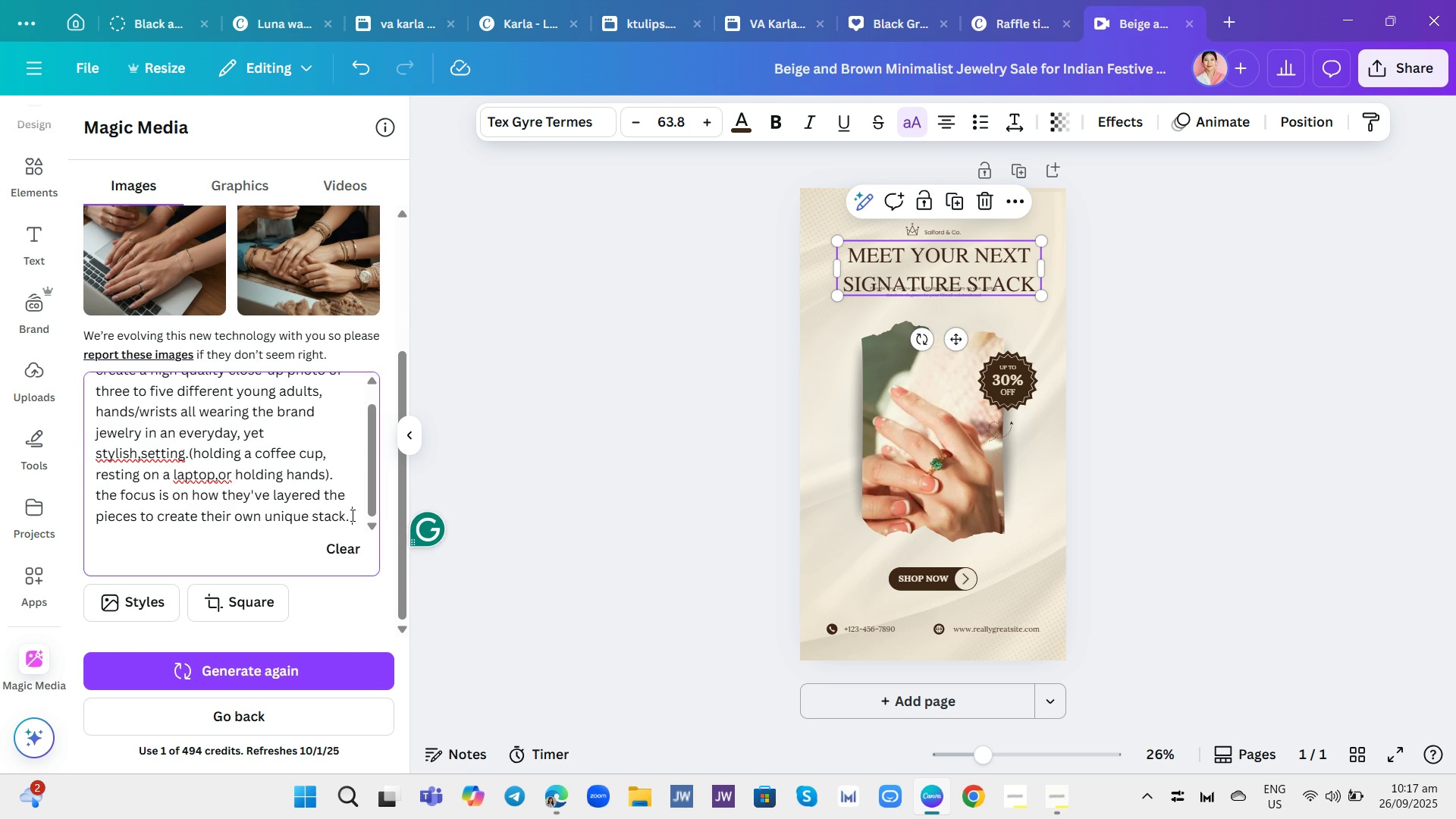 
type(showcasing how their products can enhance personal style)
 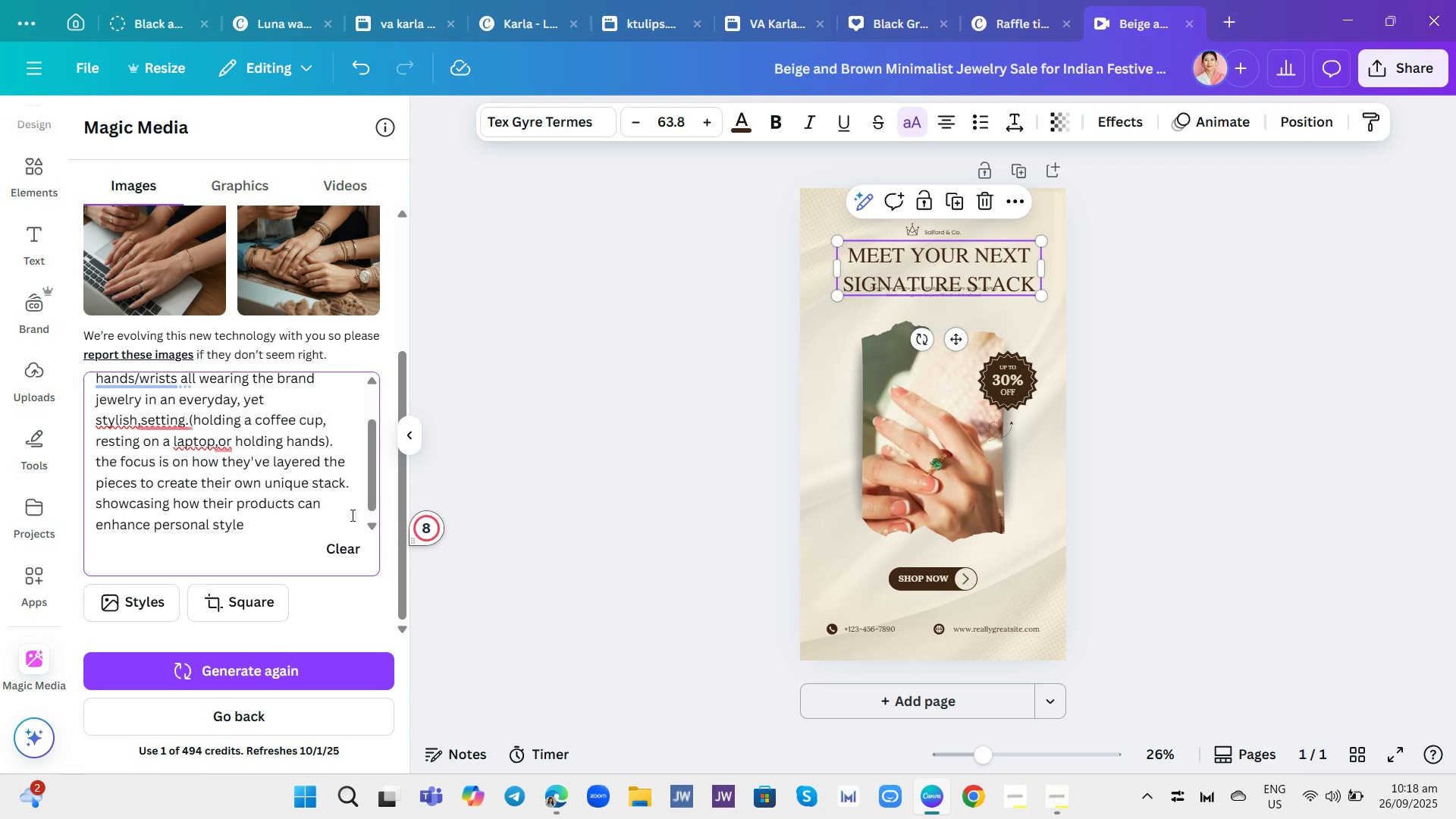 
key(Enter)
 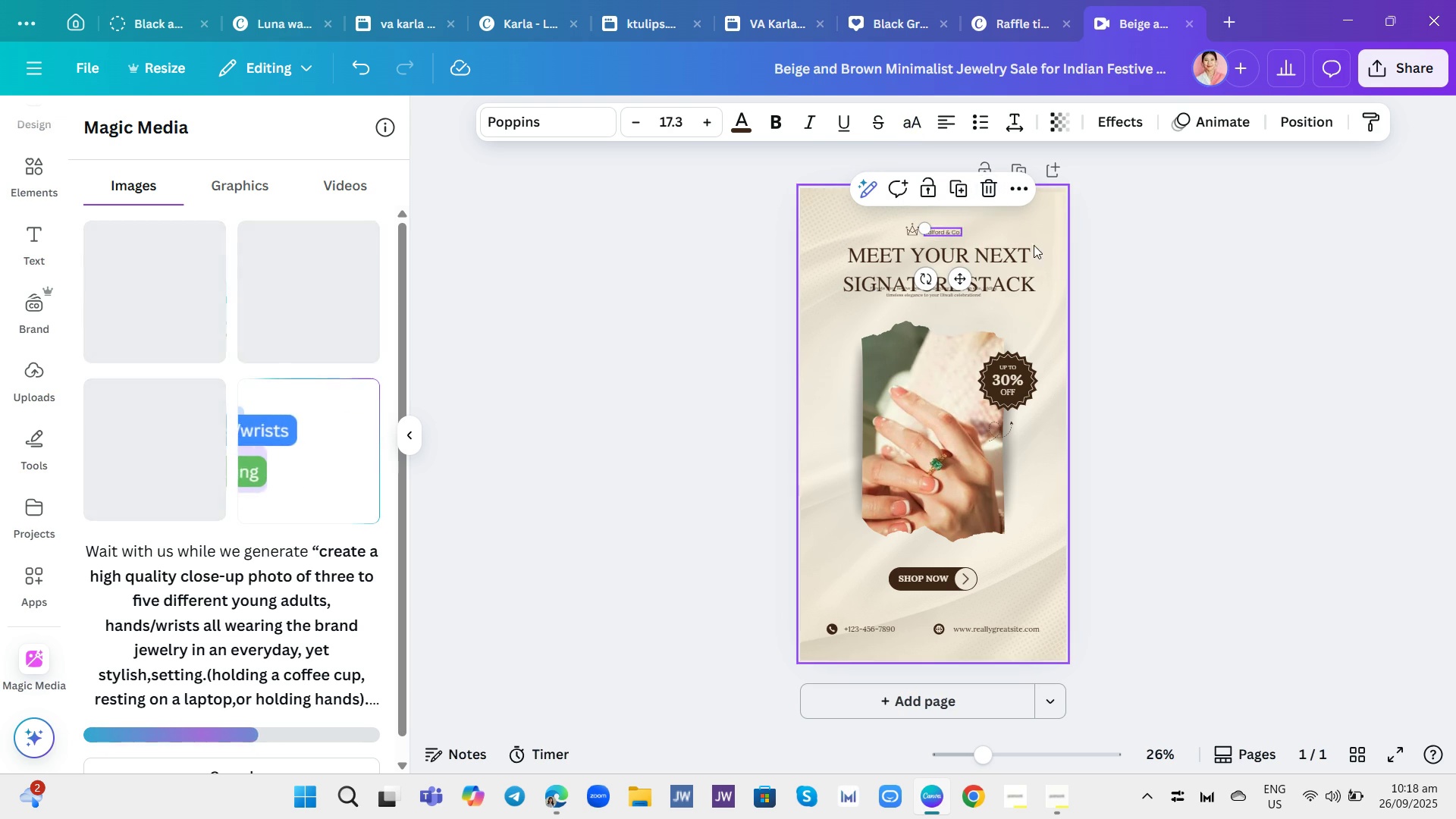 
wait(11.62)
 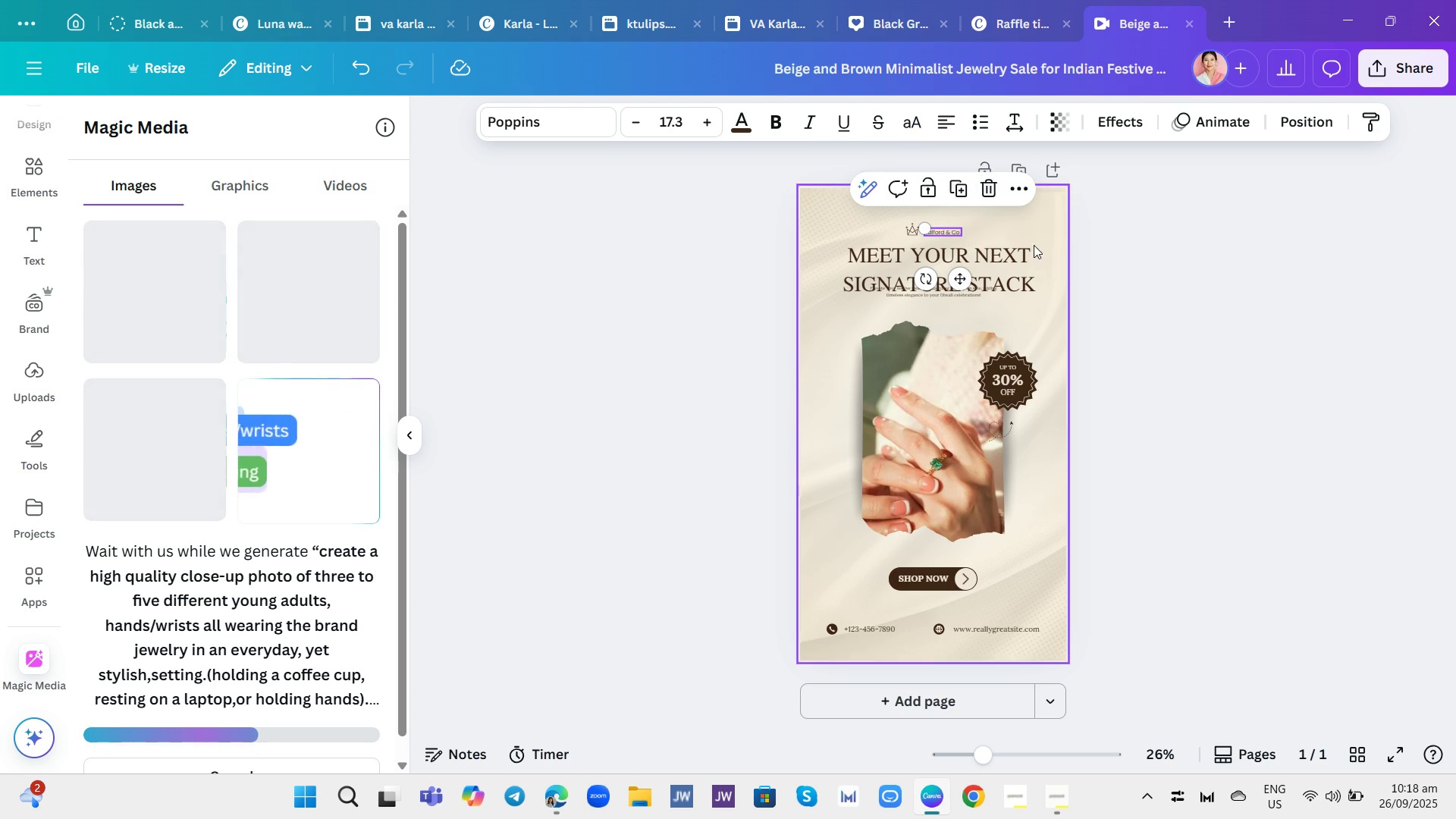 
mouse_move([249, 602])
 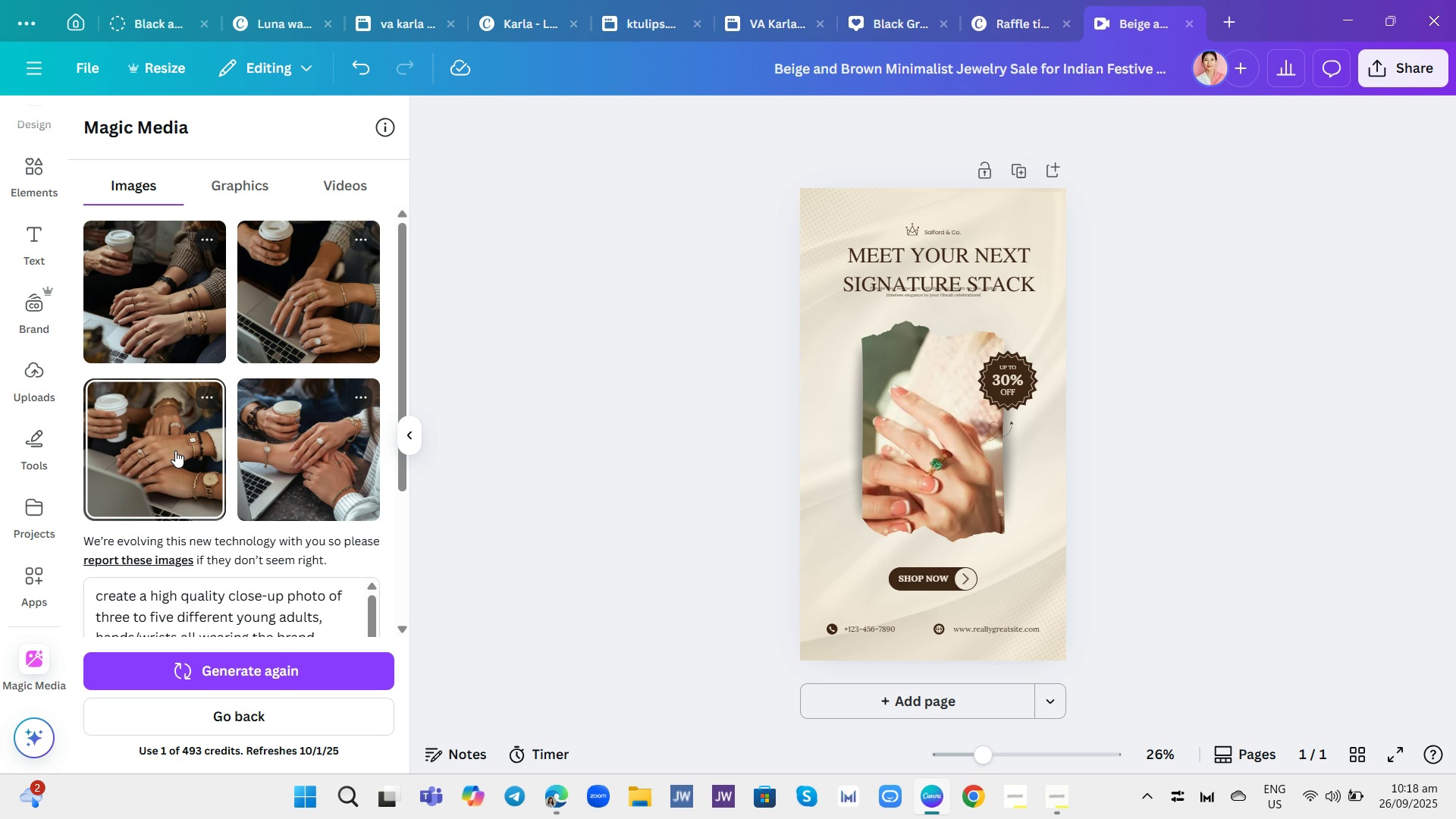 
wait(13.06)
 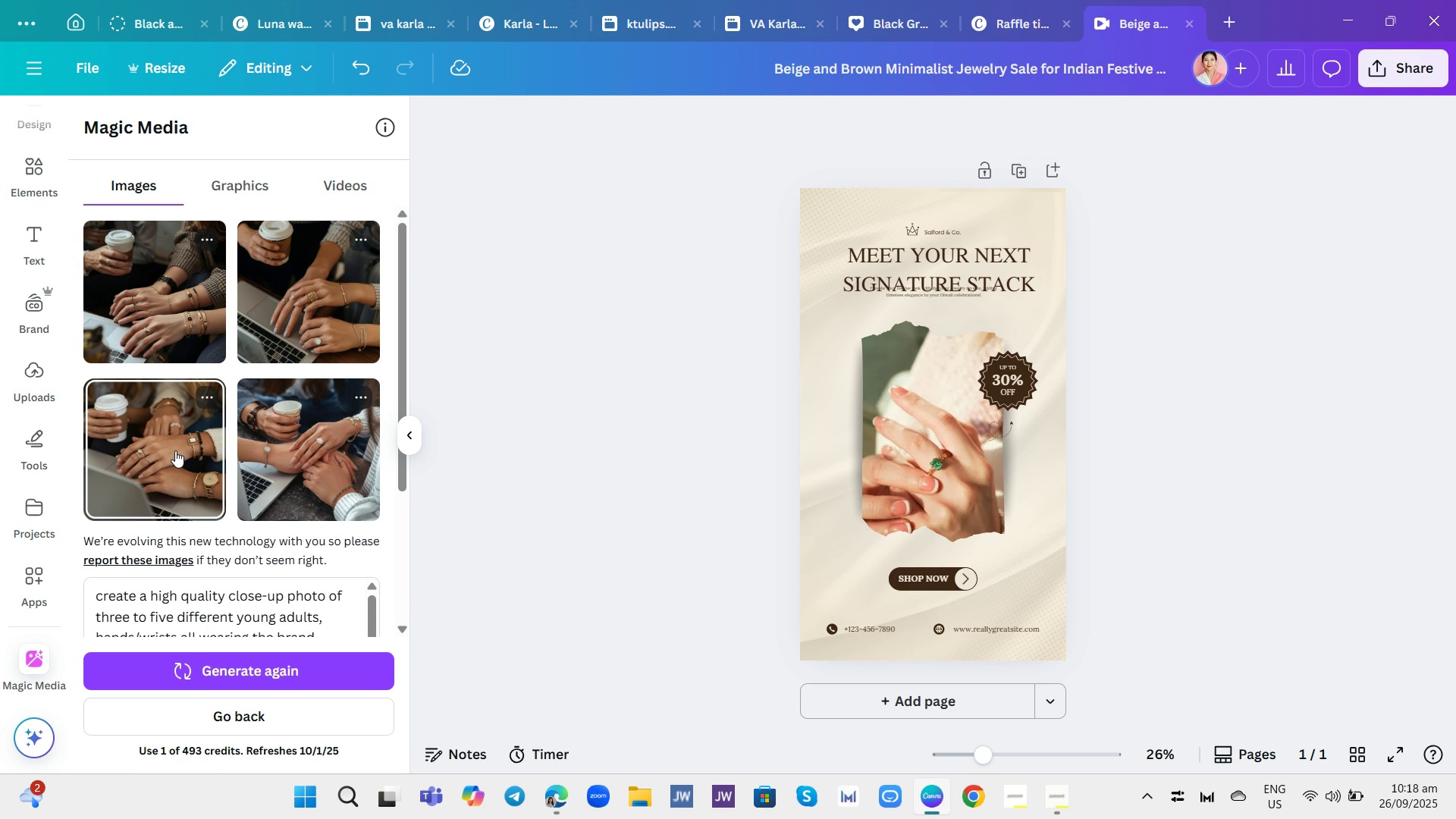 
left_click([944, 583])
 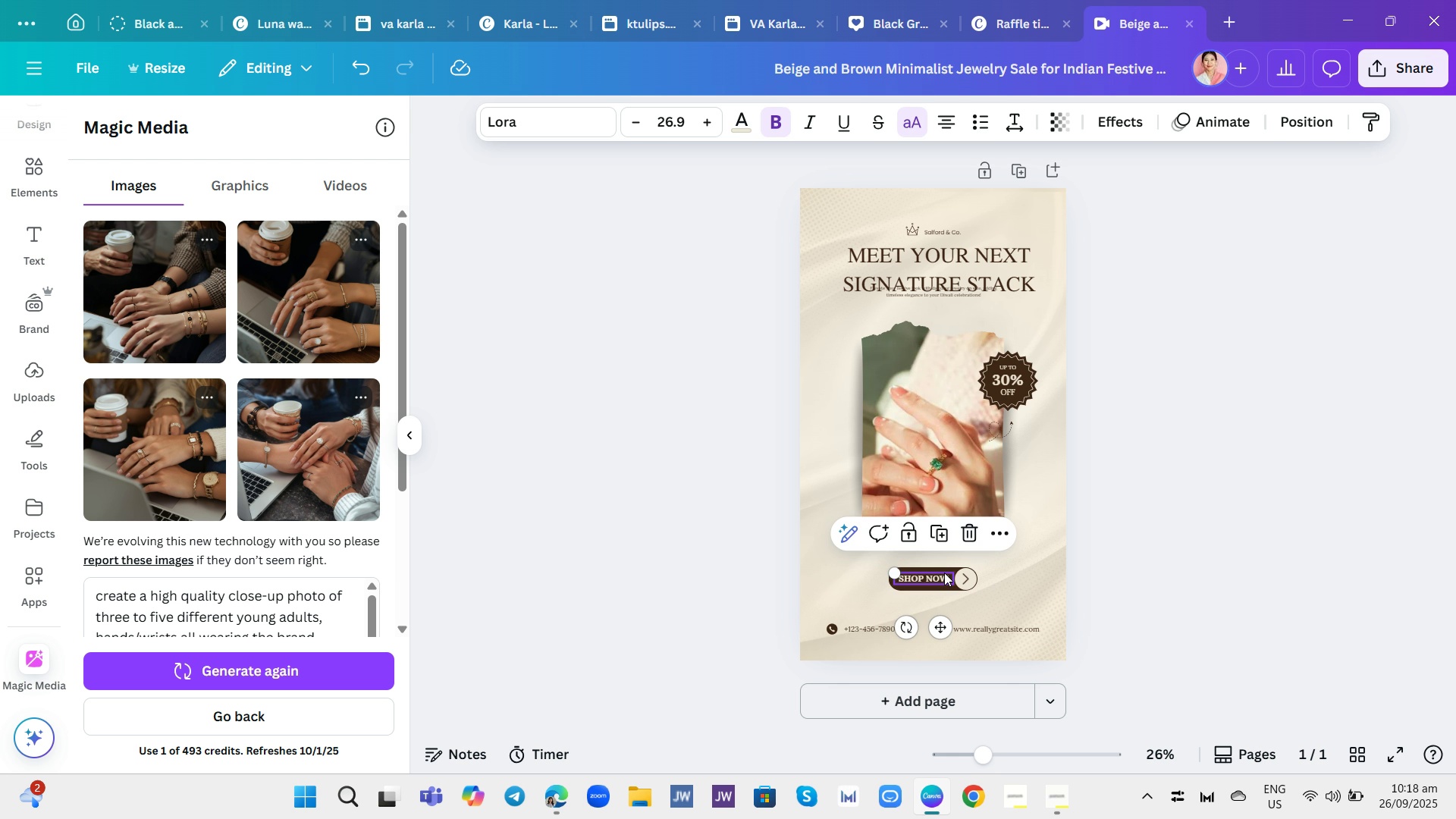 
left_click([943, 572])
 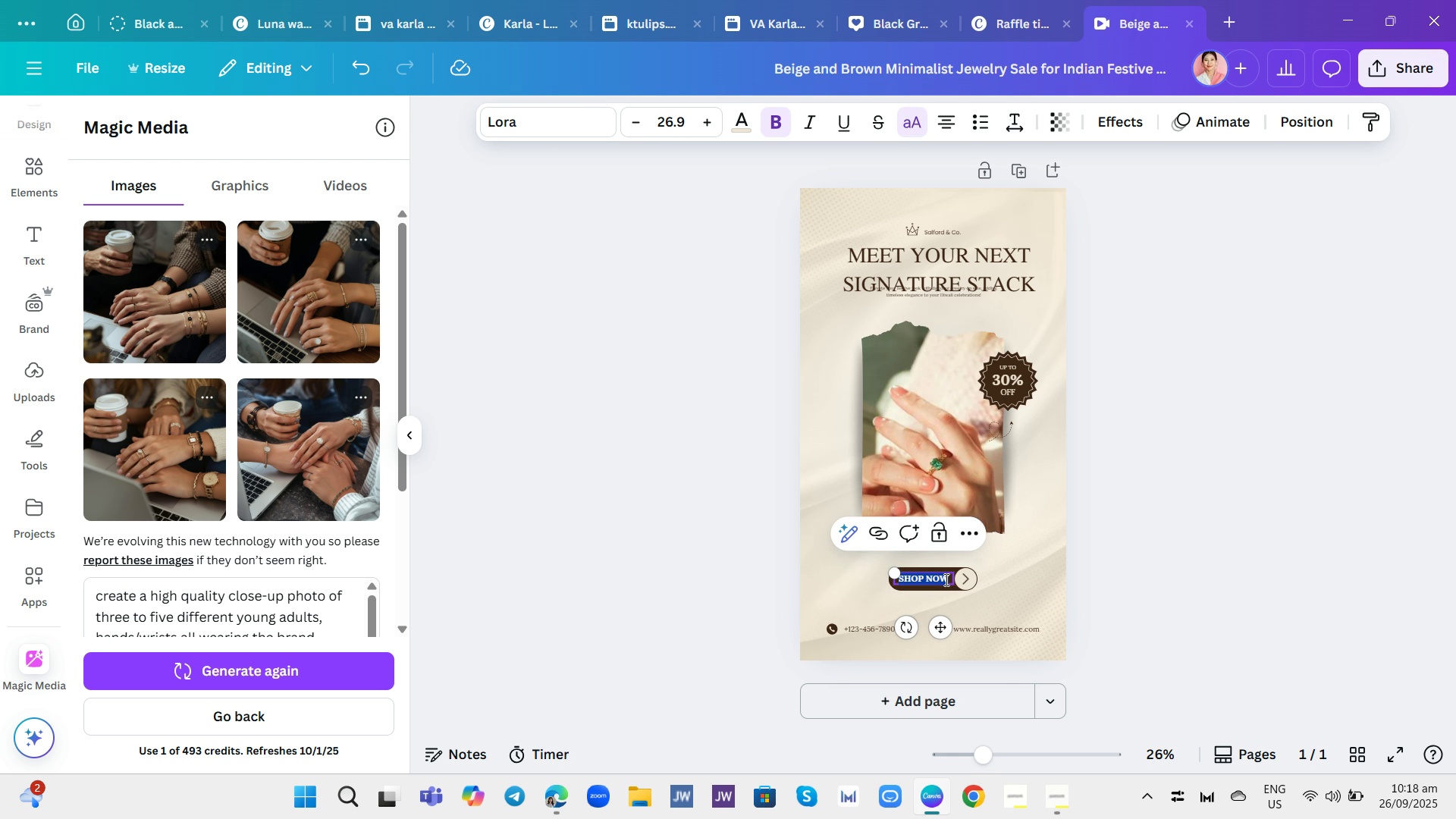 
double_click([945, 579])
 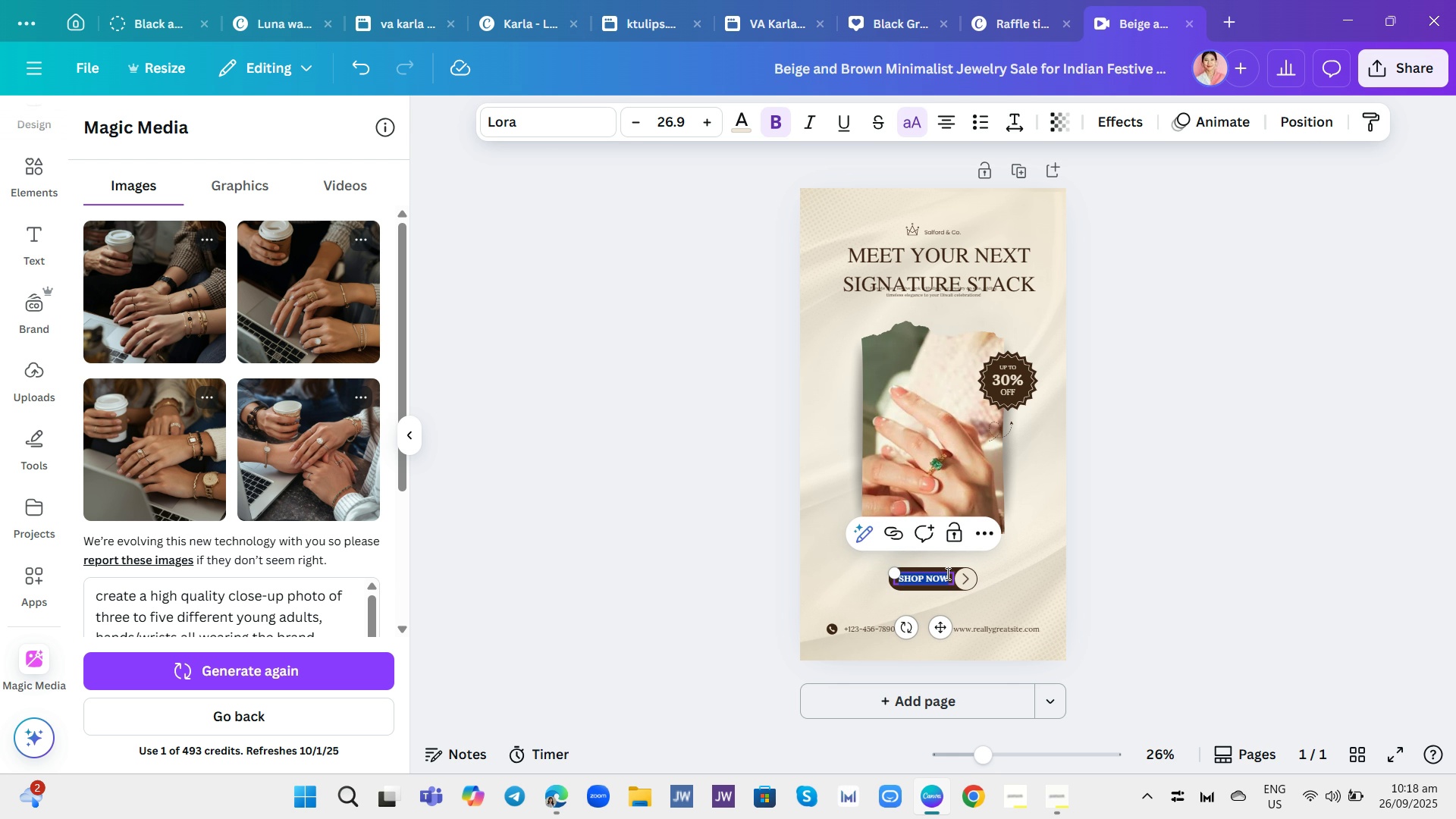 
type(Shop the drop)
 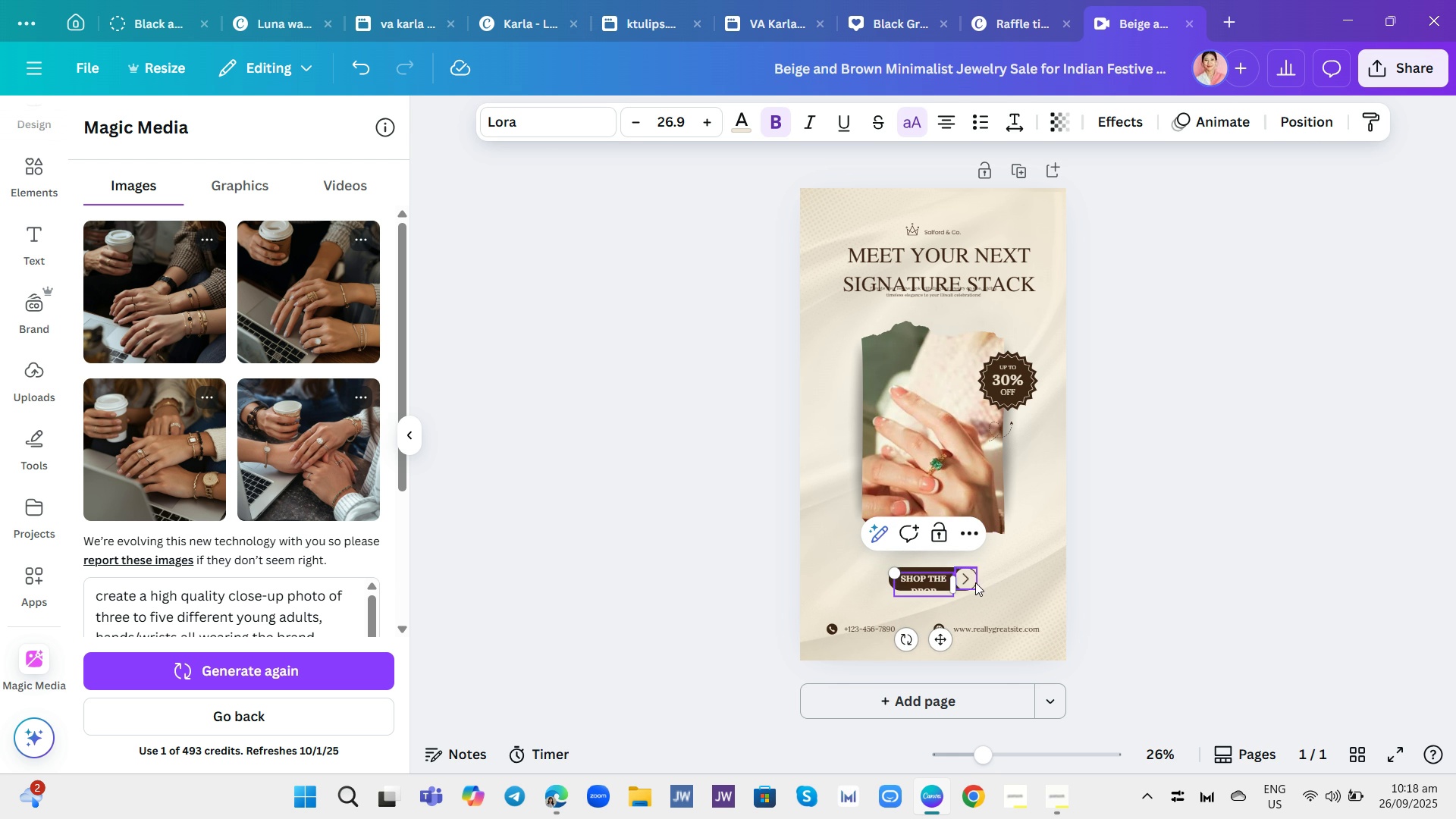 
left_click([993, 588])
 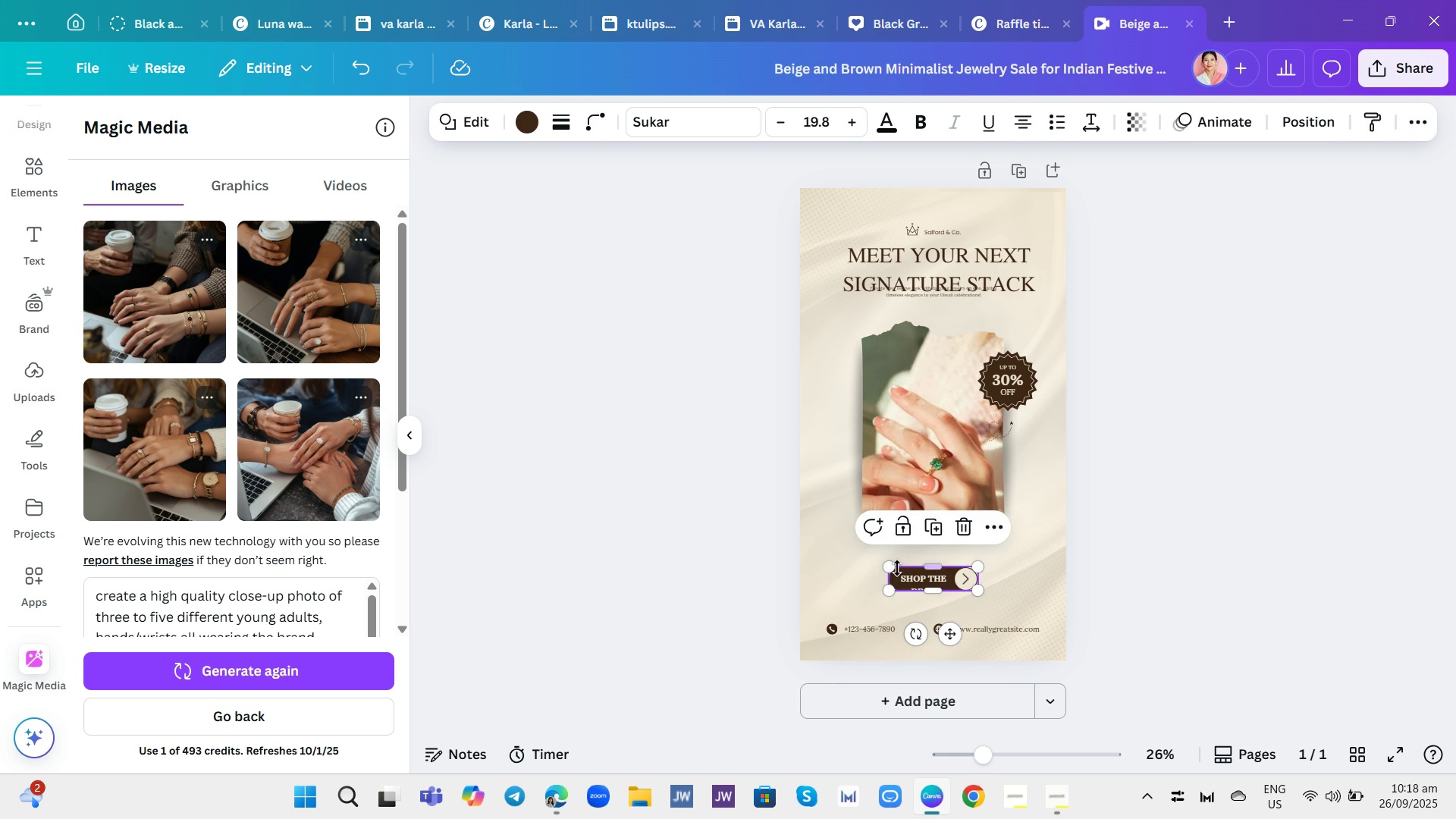 
left_click([897, 568])